 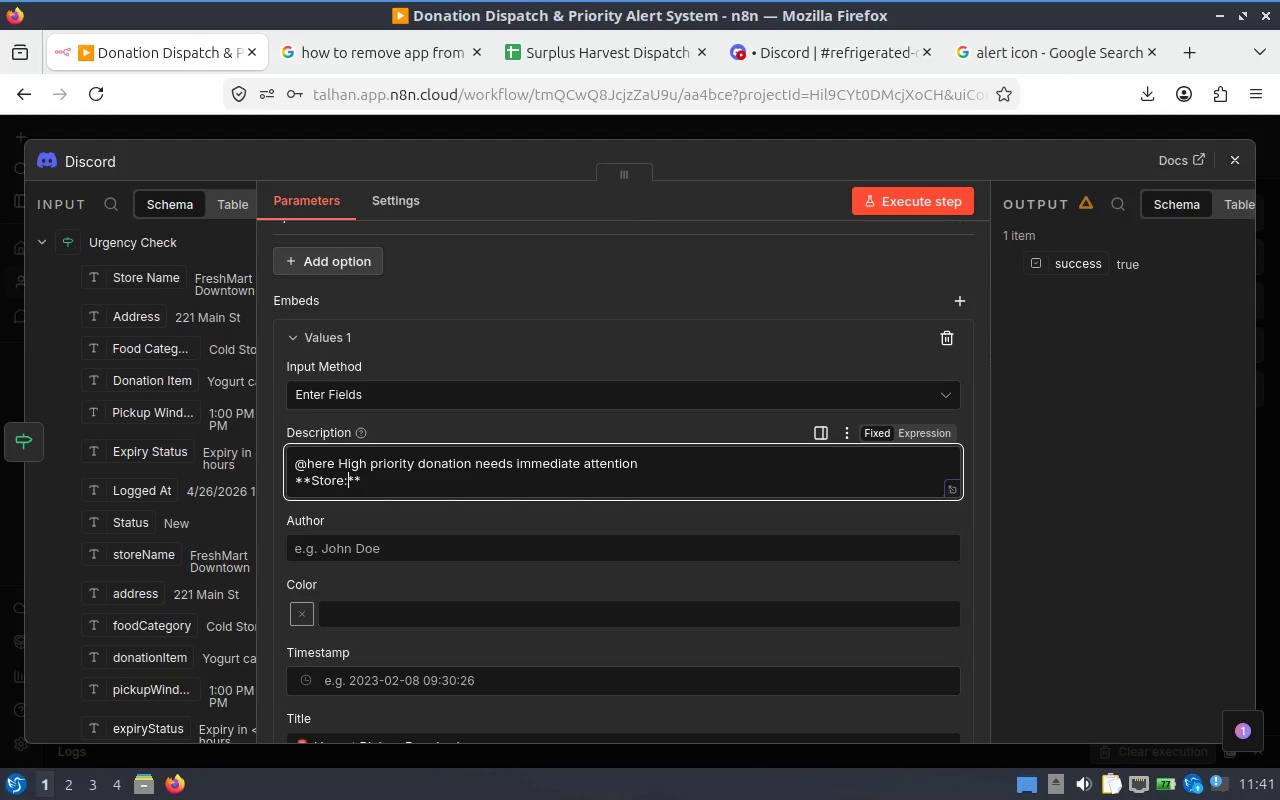 
key(ArrowRight)
 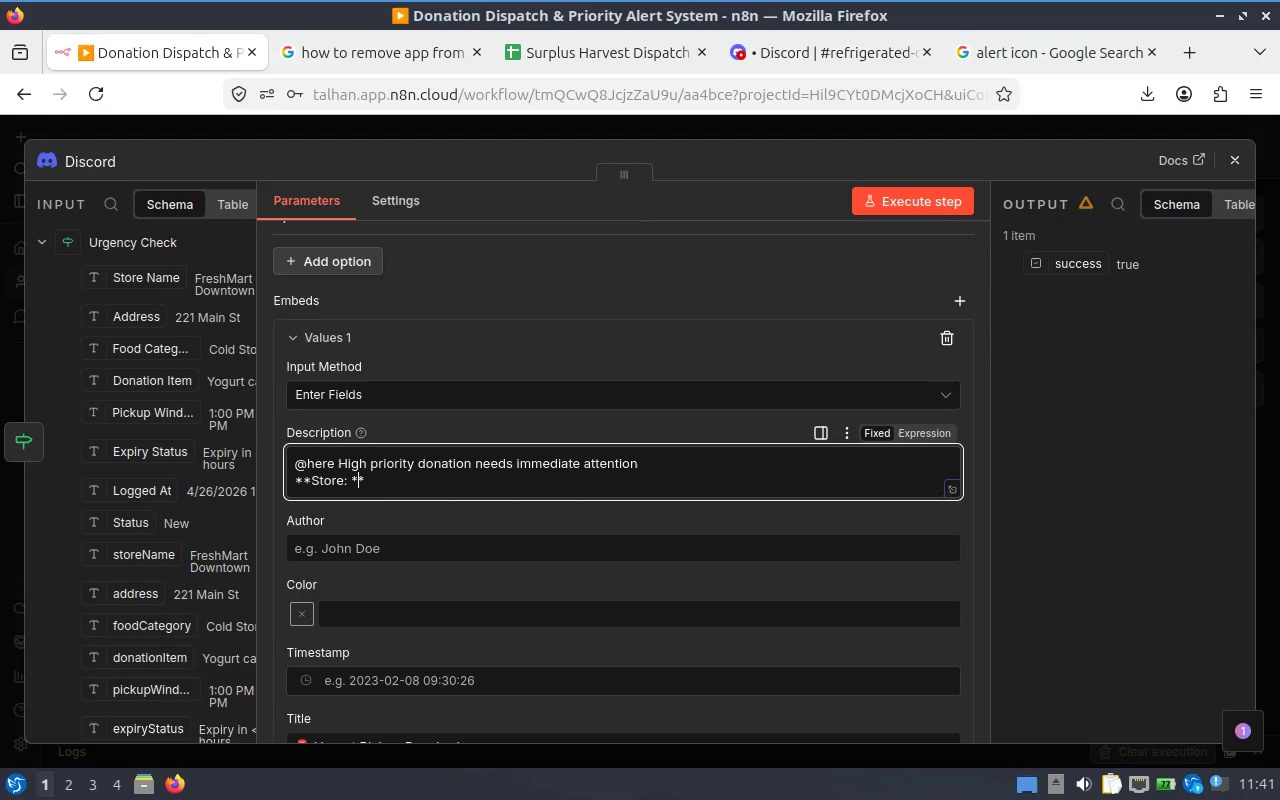 
key(ArrowRight)
 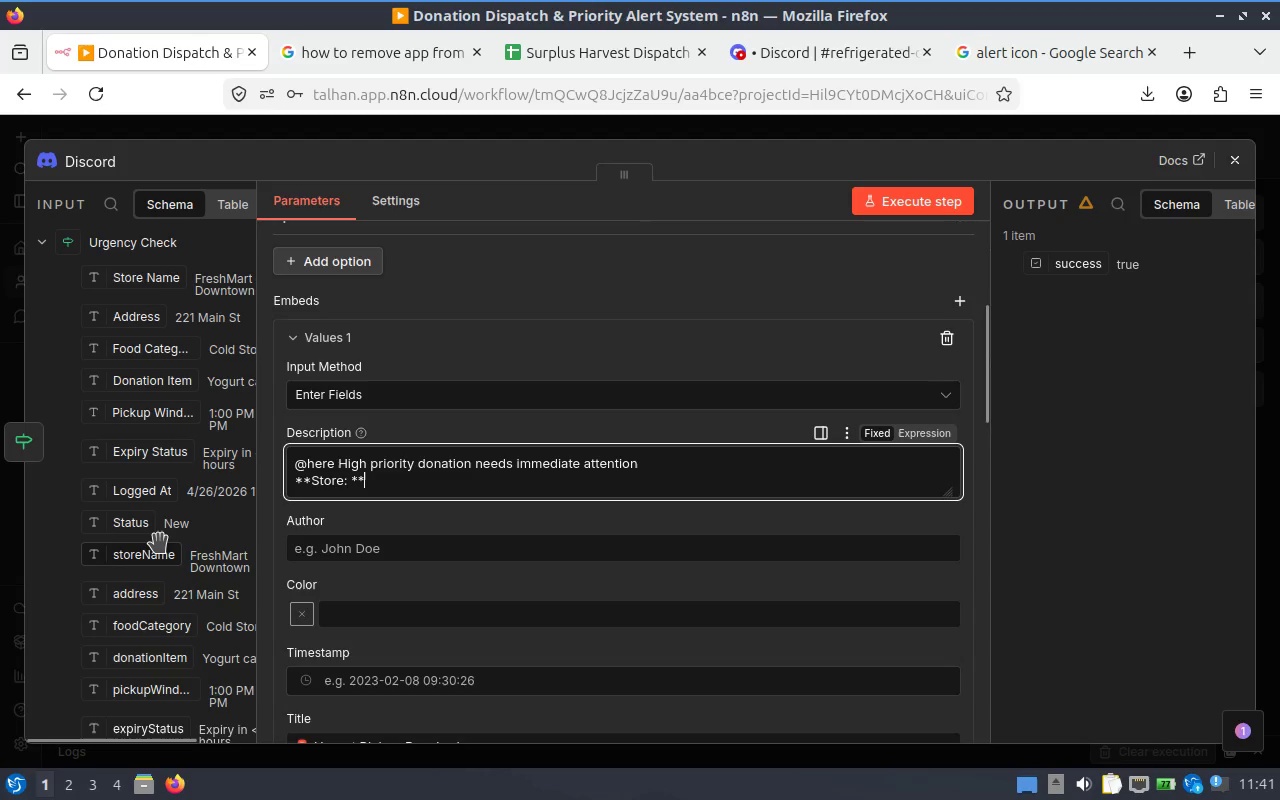 
left_click_drag(start_coordinate=[150, 558], to_coordinate=[453, 491])
 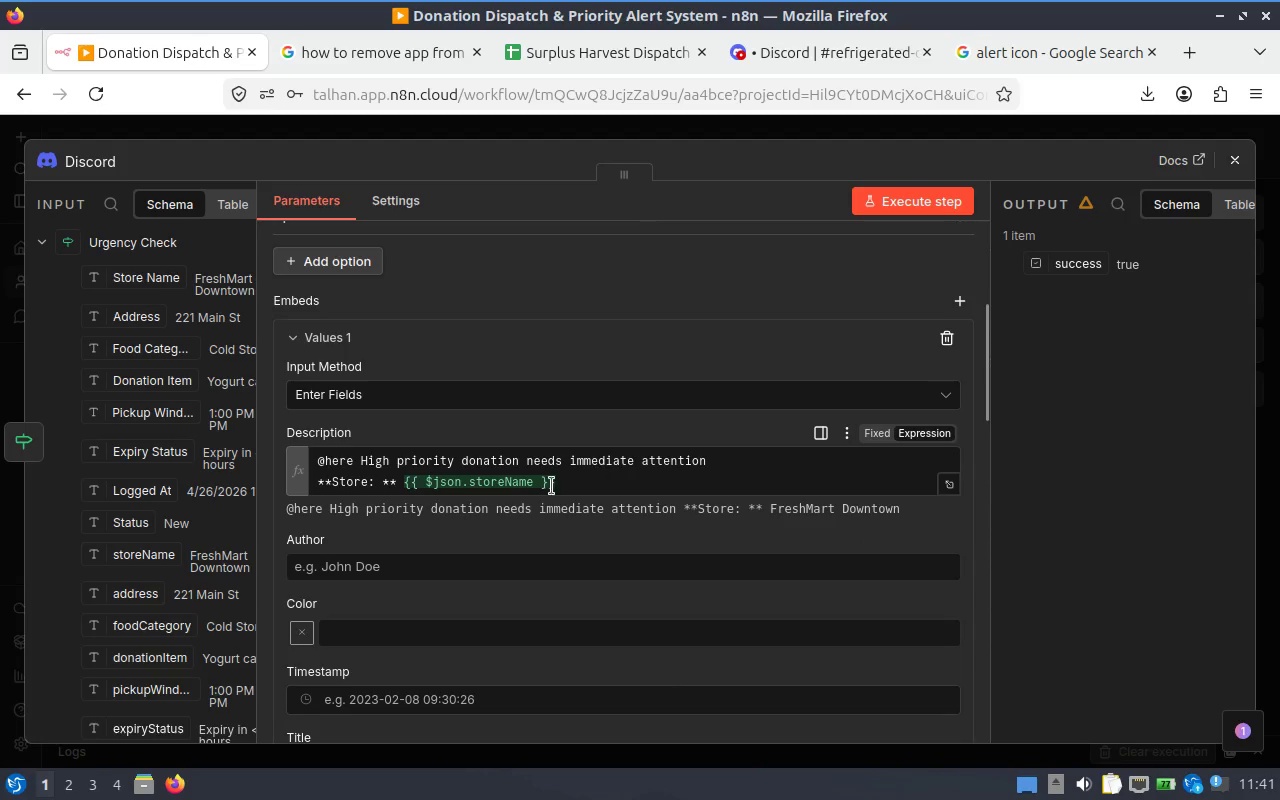 
left_click([395, 488])
 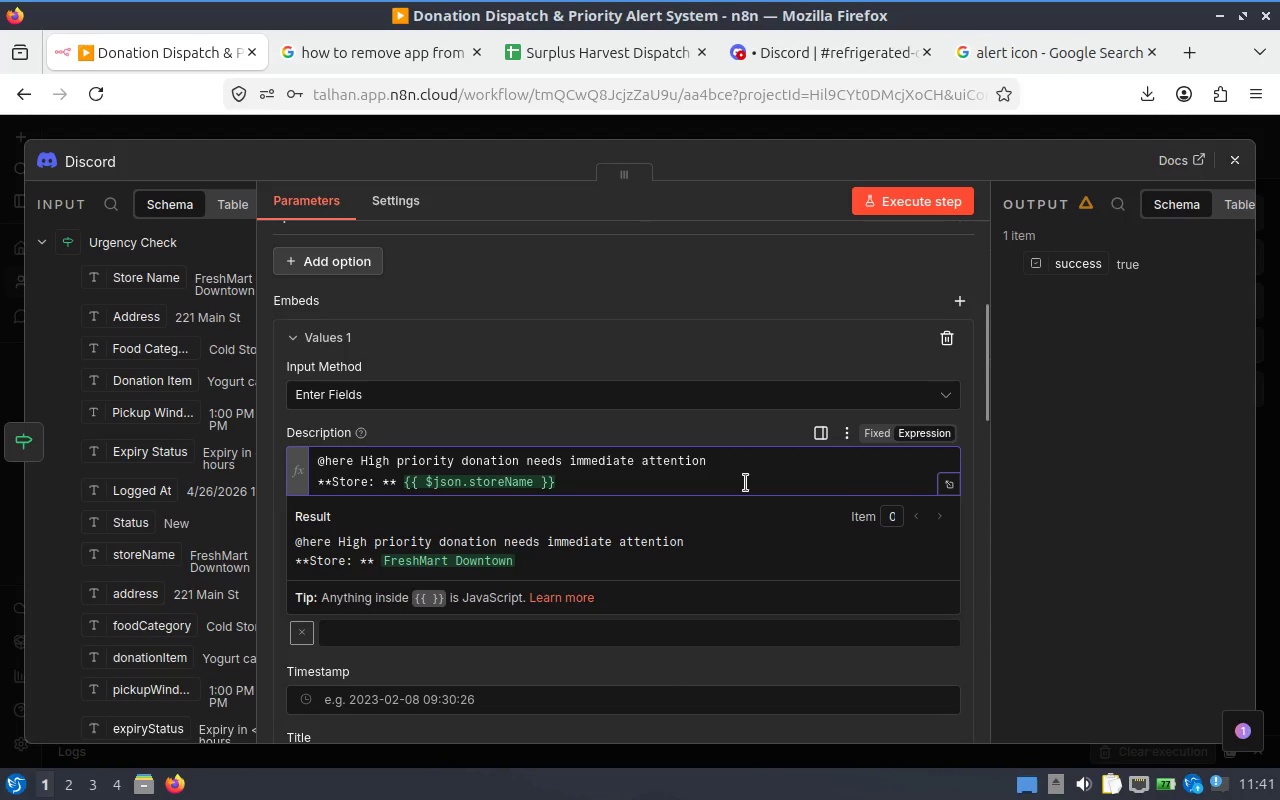 
key(ArrowRight)
 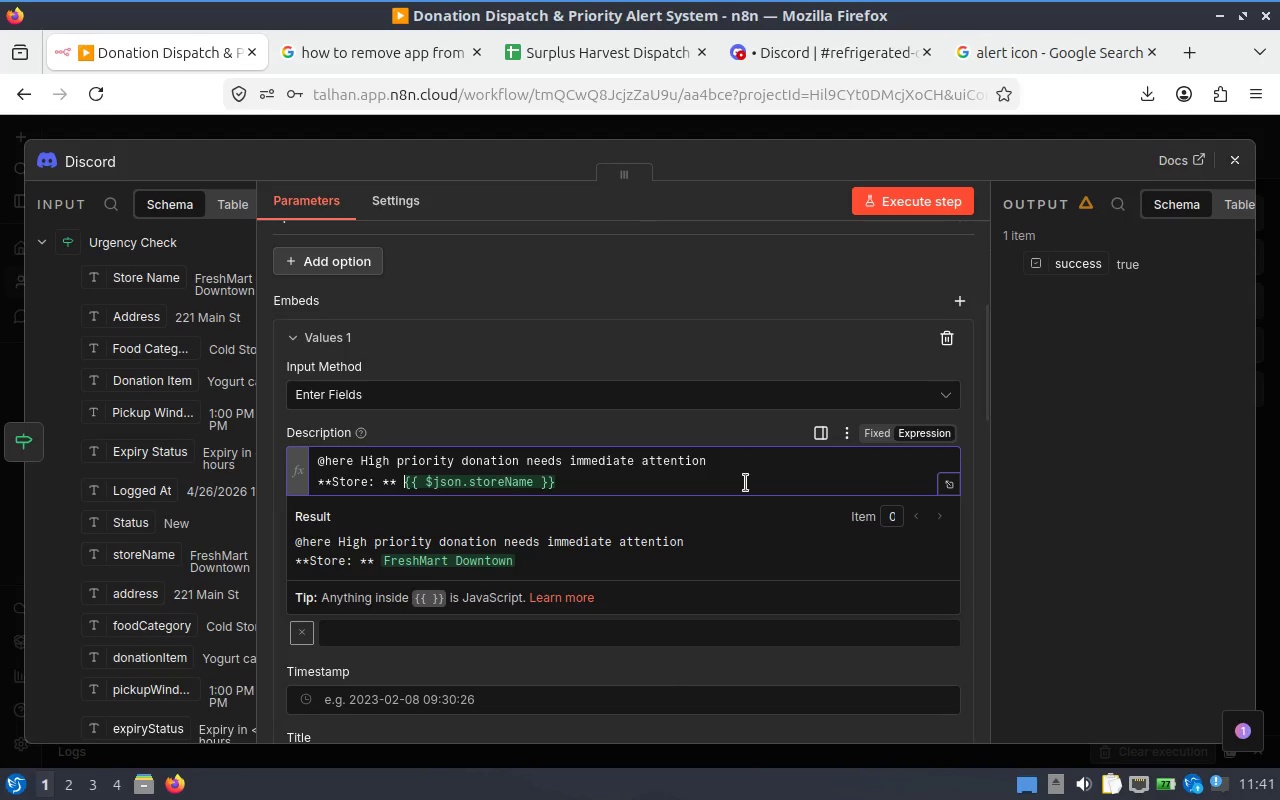 
key(Backspace)
 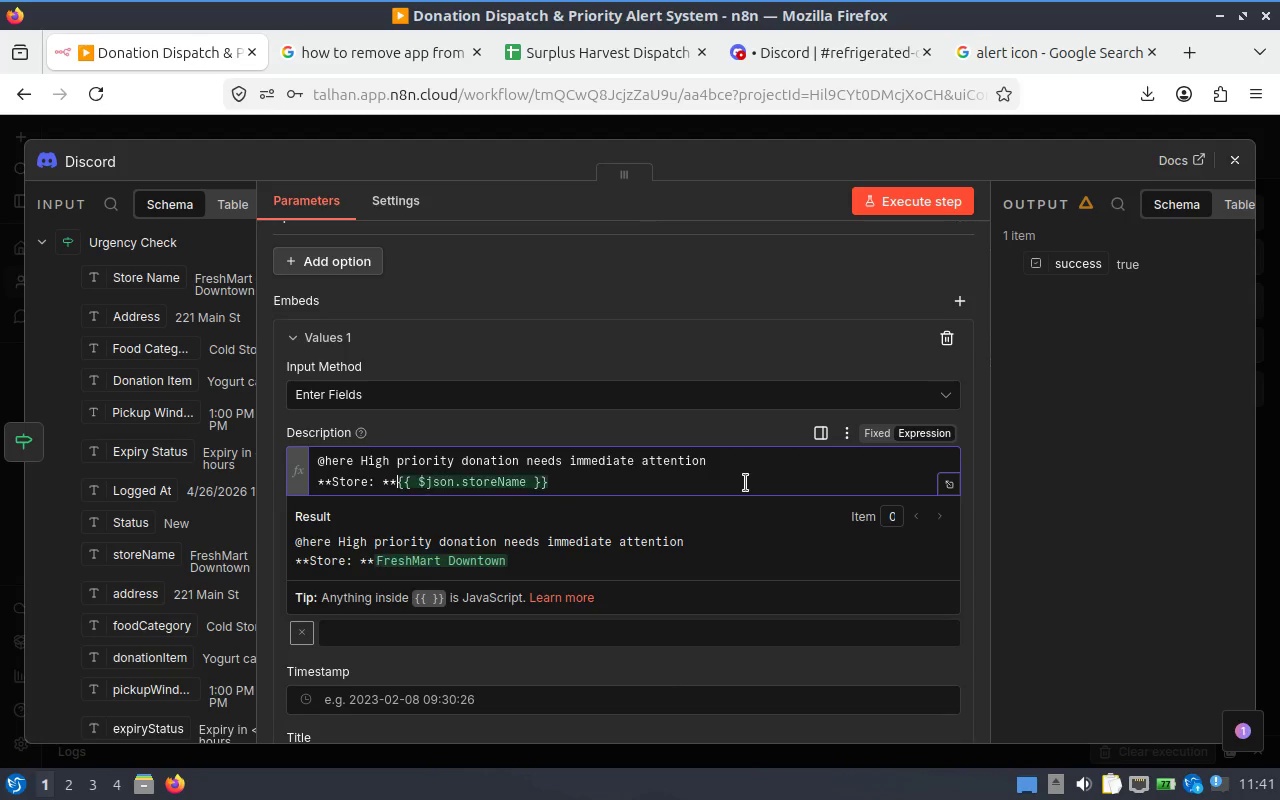 
hold_key(key=ArrowRight, duration=0.92)
 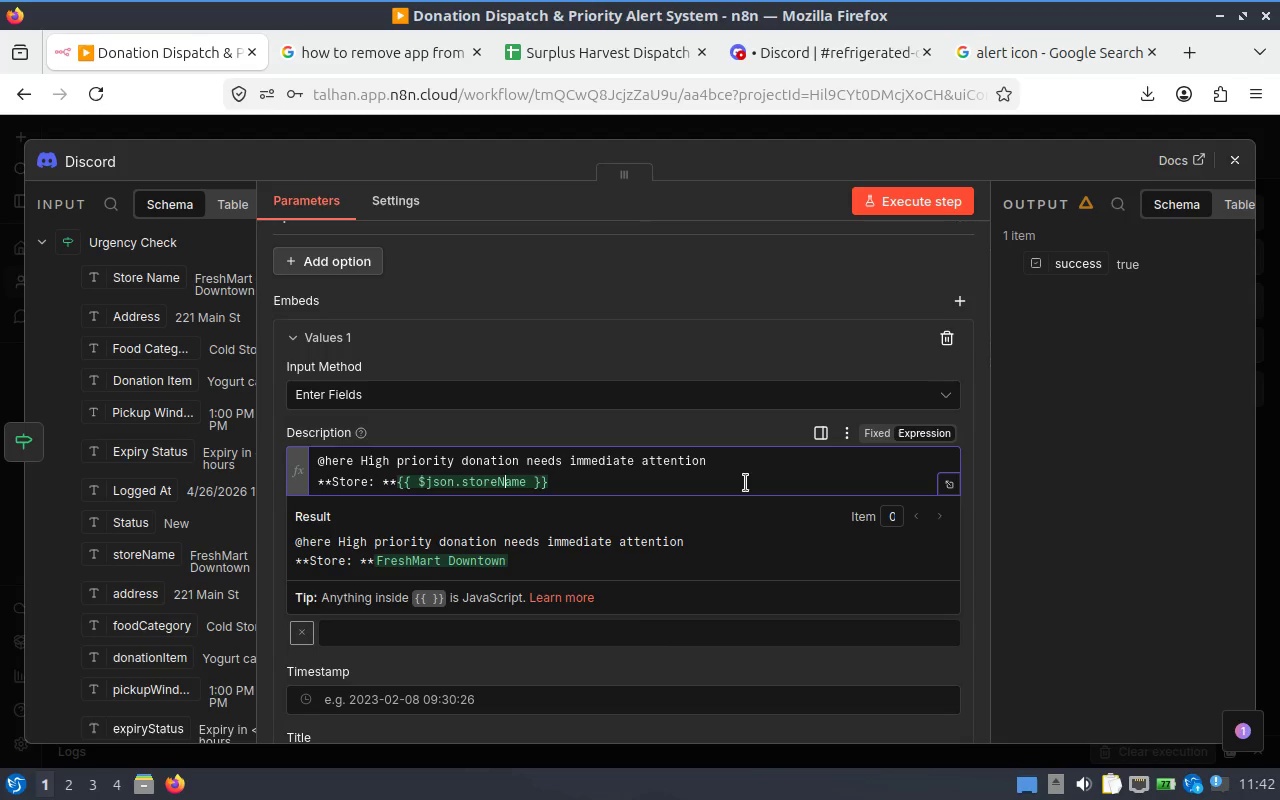 
key(ArrowRight)
 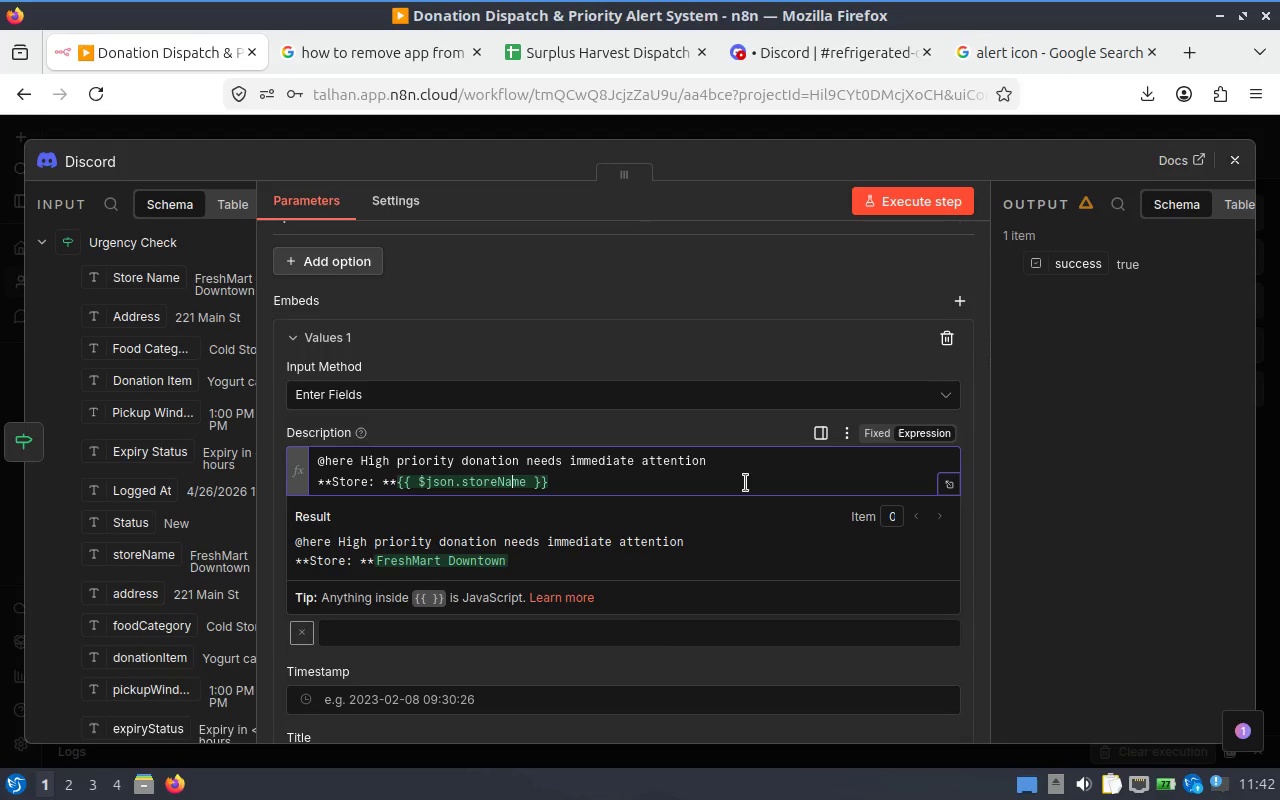 
key(ArrowRight)
 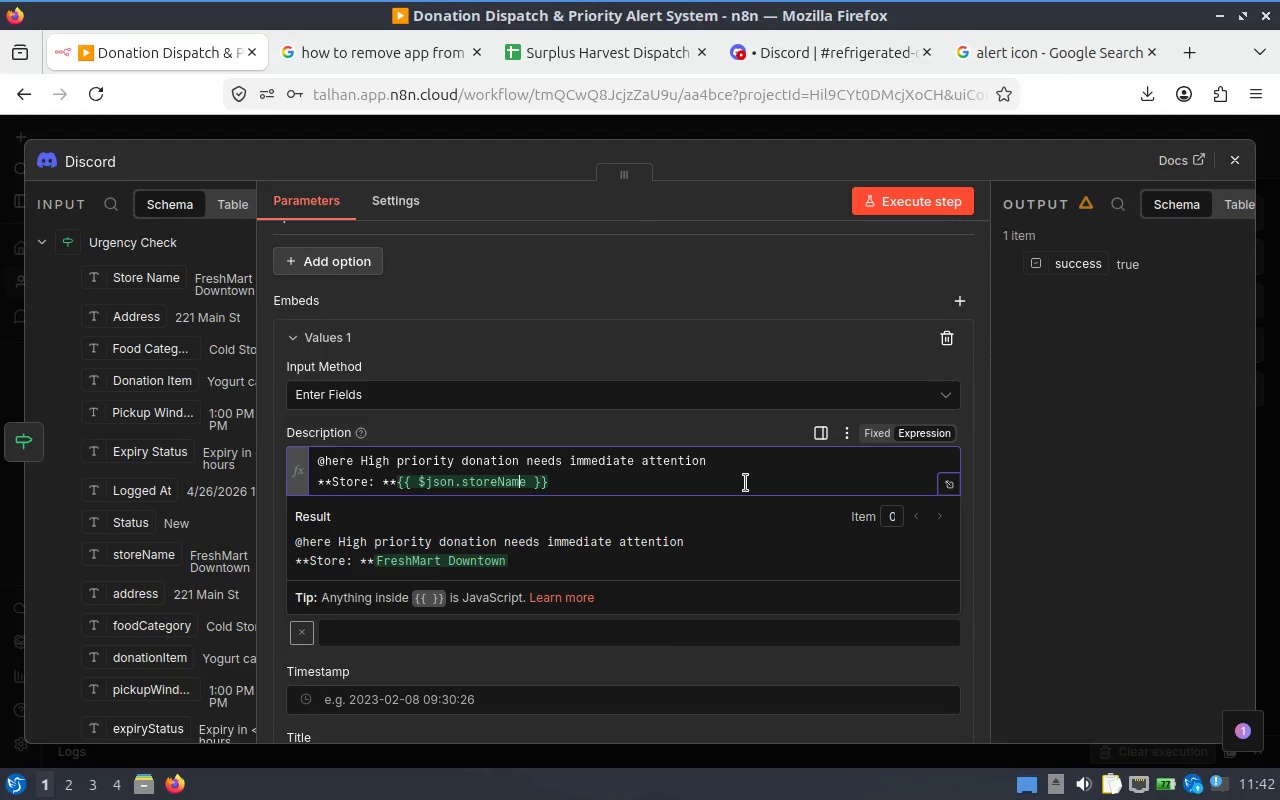 
key(ArrowRight)
 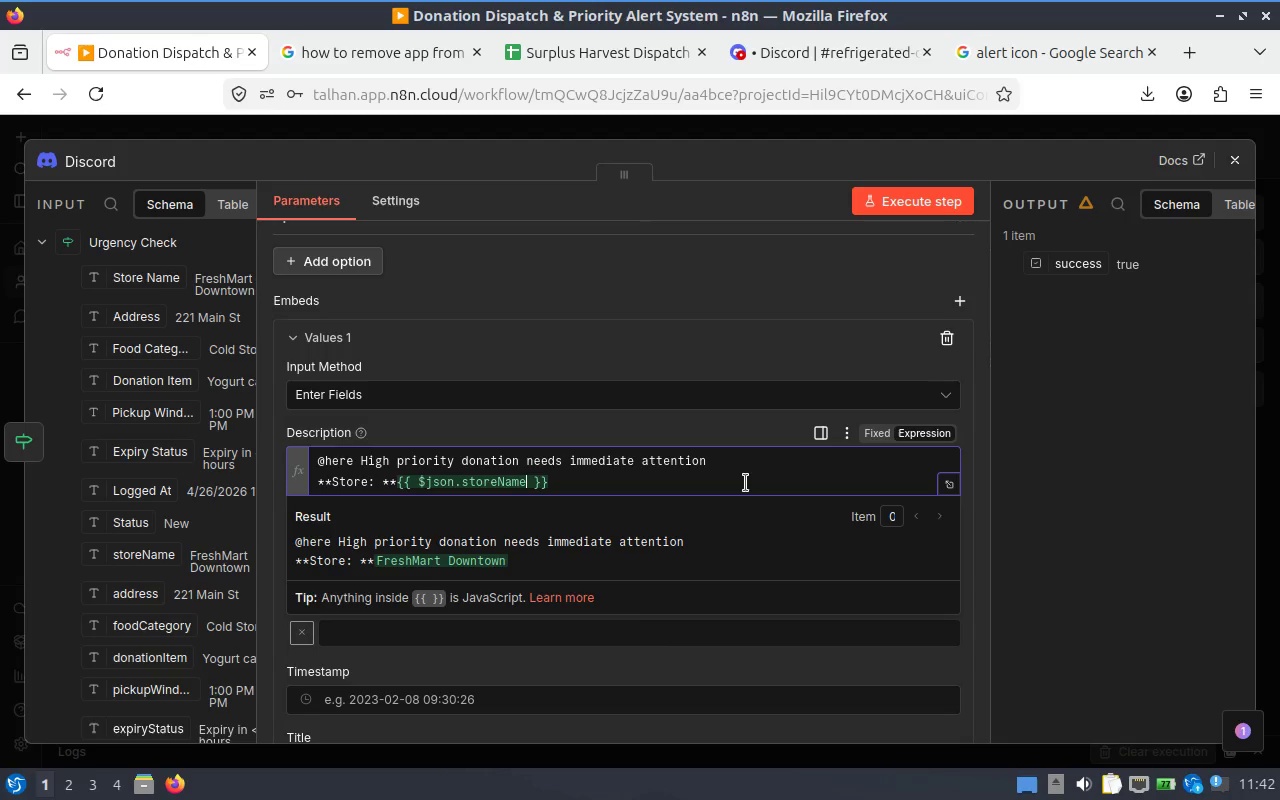 
key(ArrowRight)
 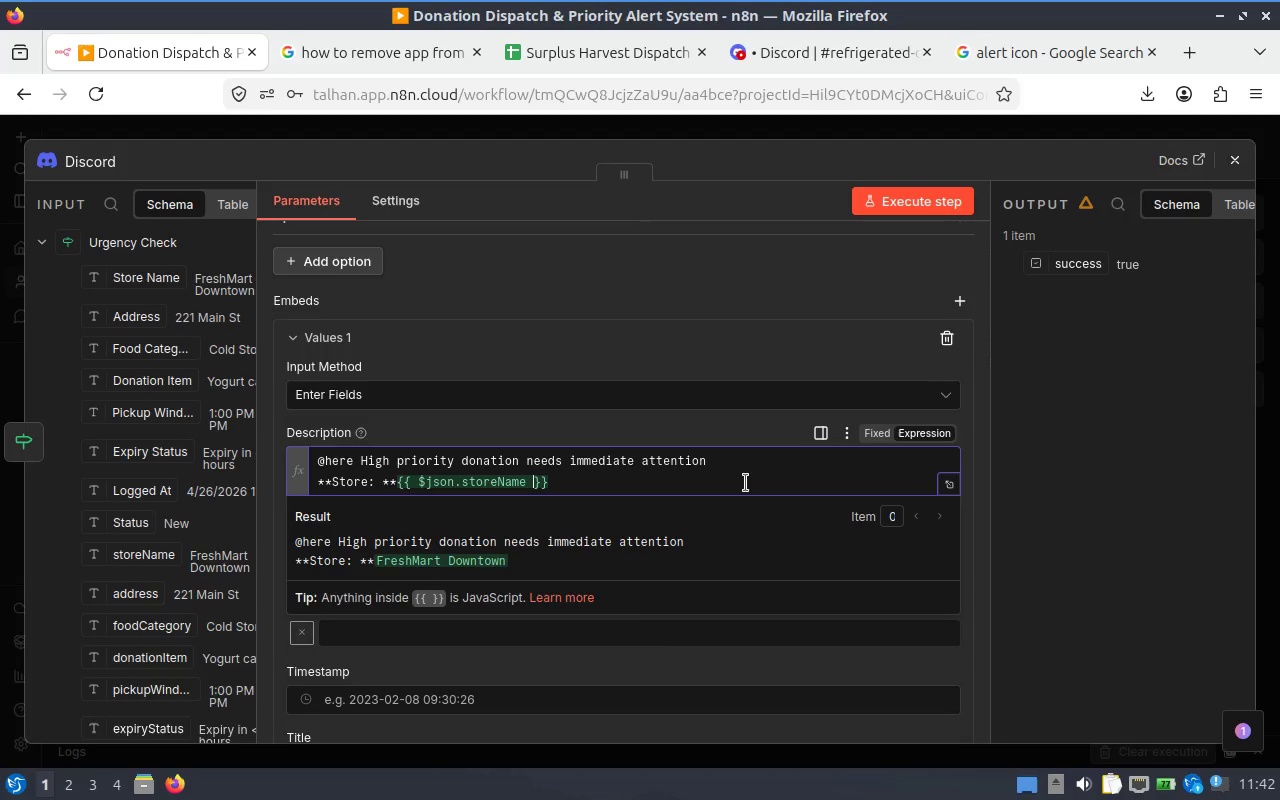 
key(ArrowRight)
 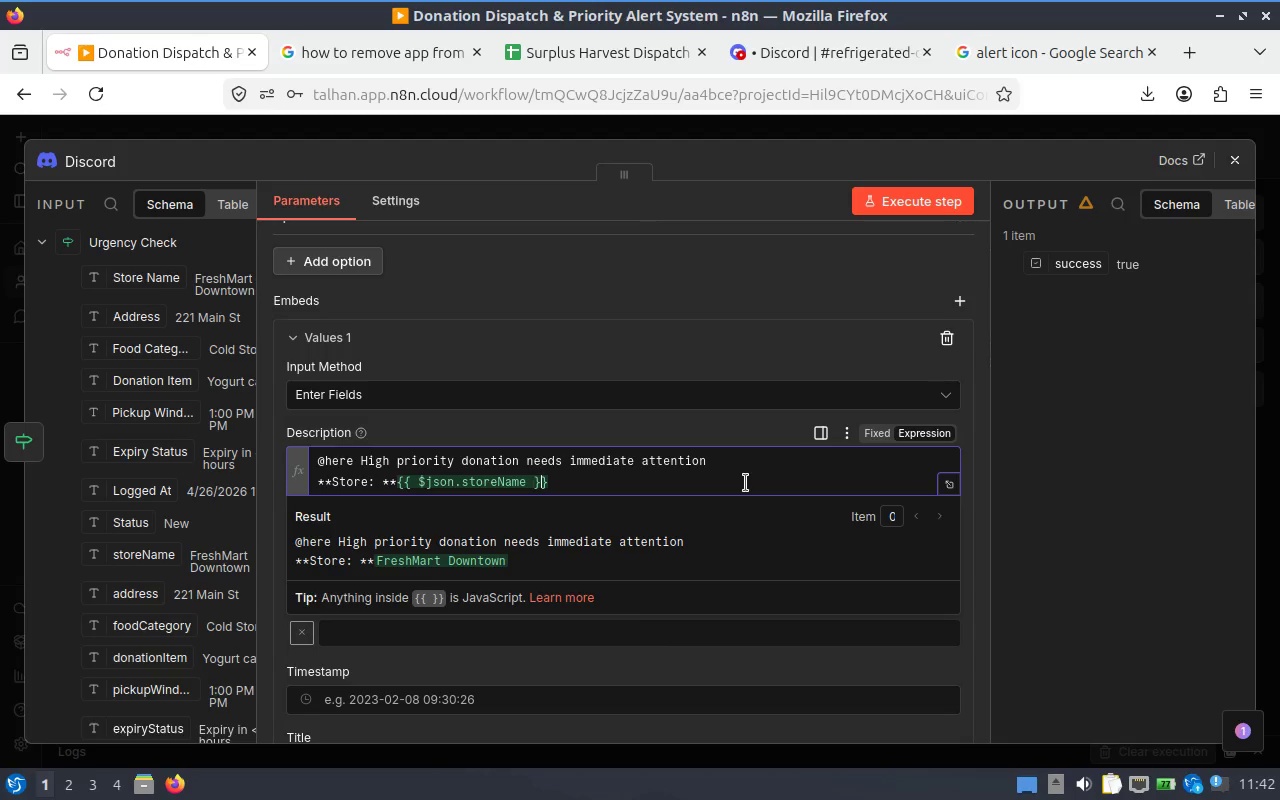 
key(ArrowRight)
 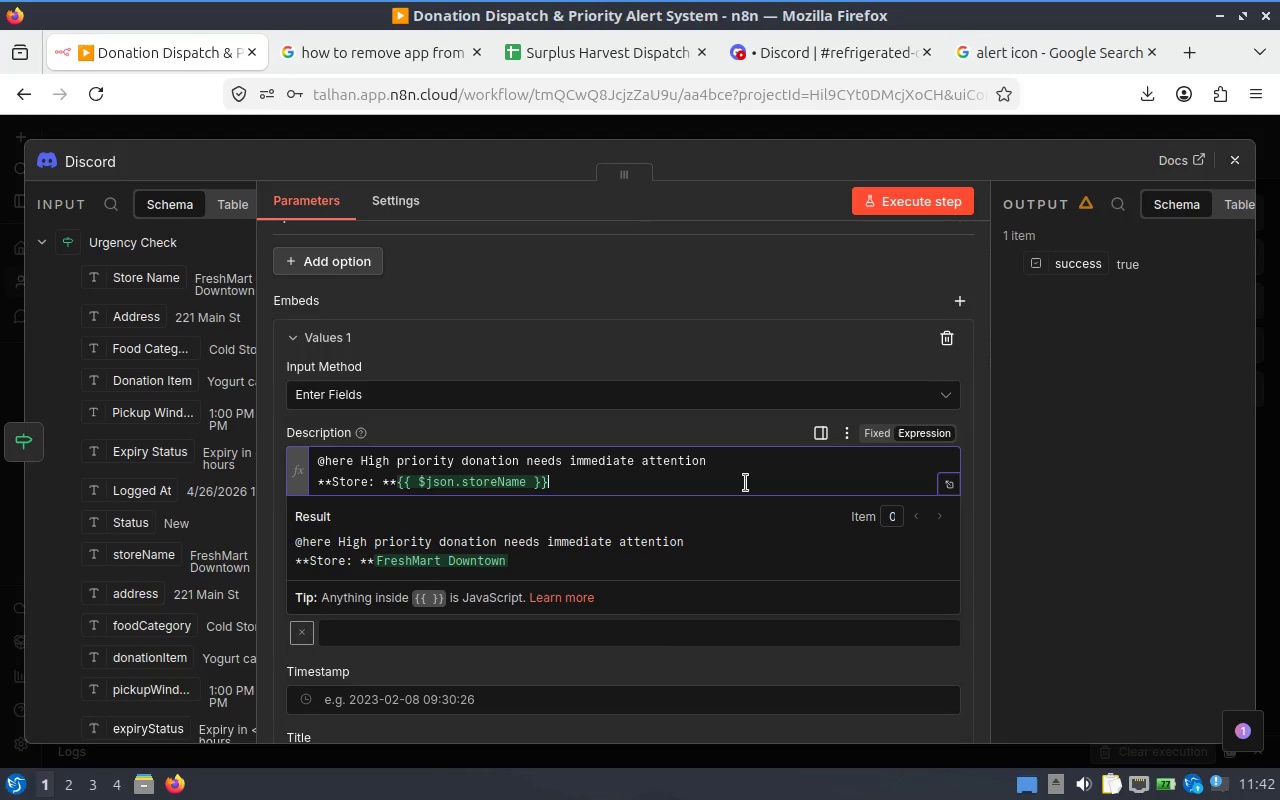 
key(Enter)
 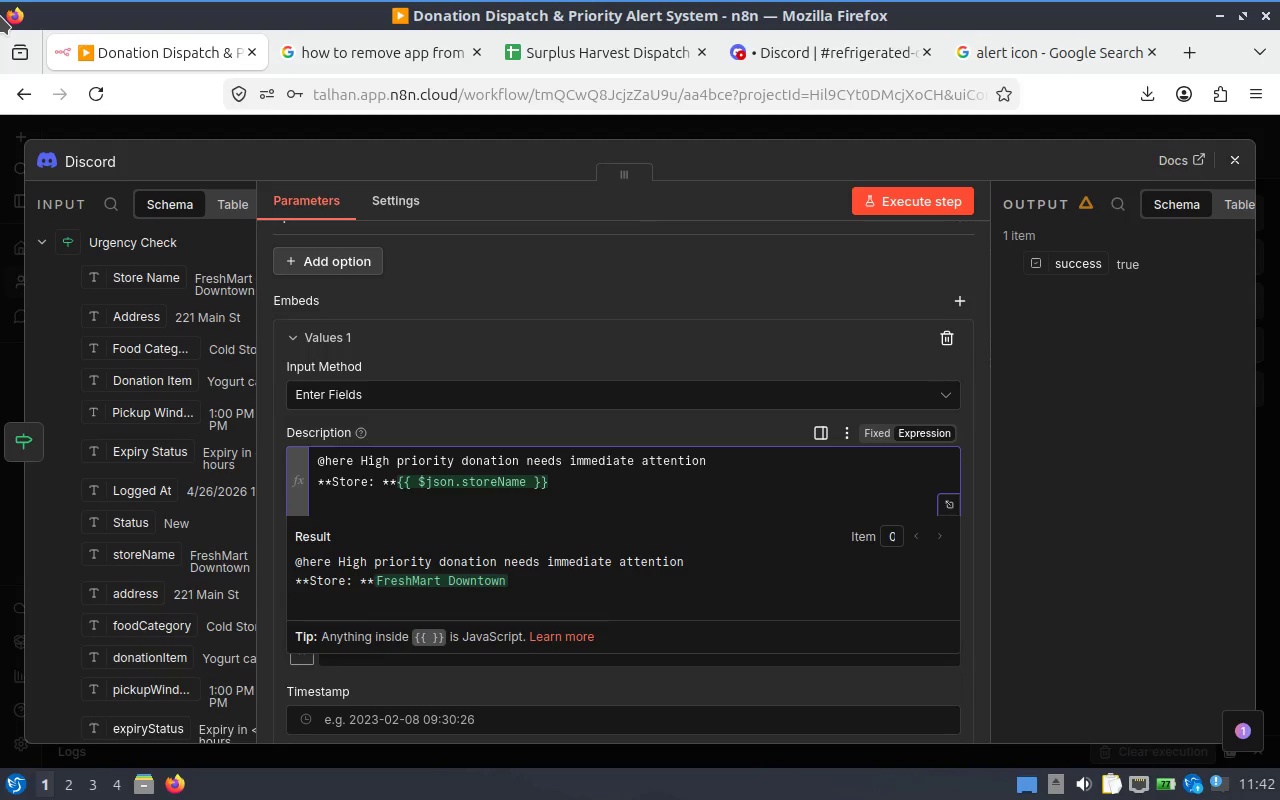 
wait(6.19)
 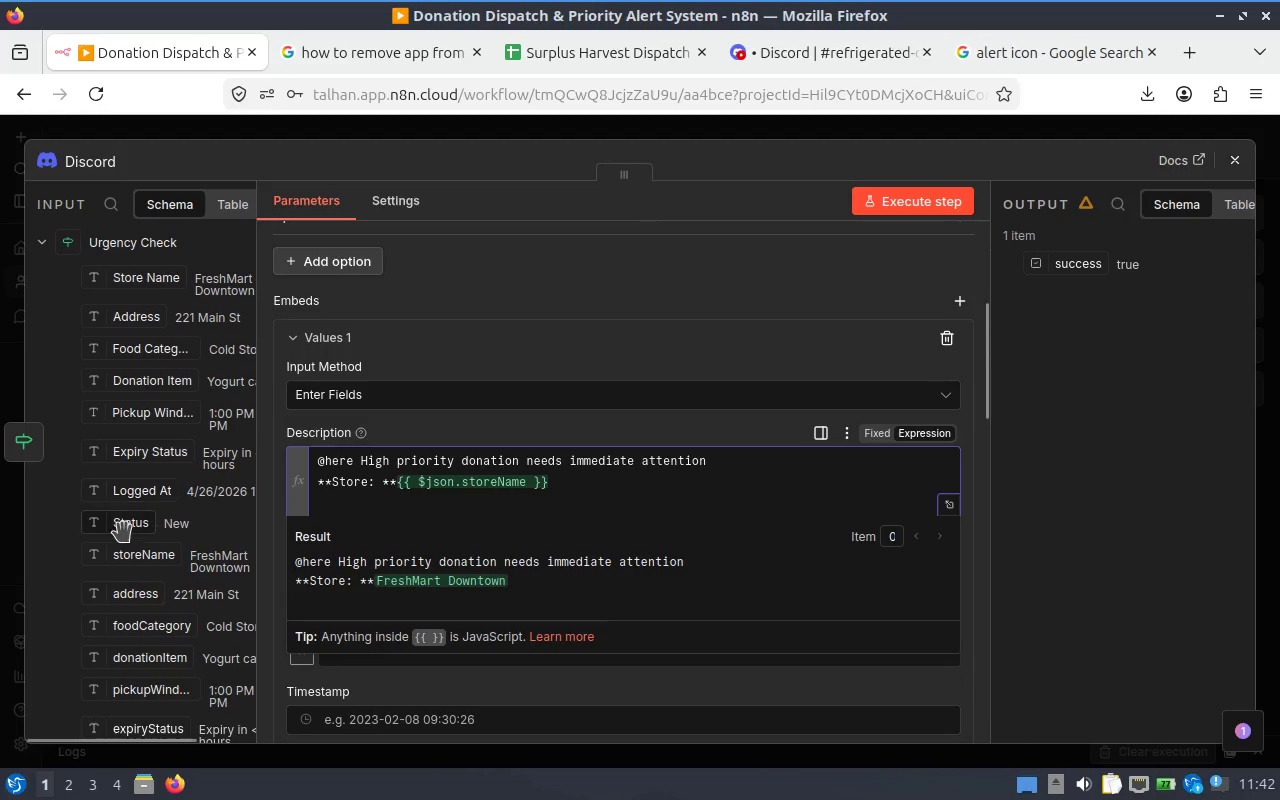 
hold_key(key=ShiftLeft, duration=1.74)
 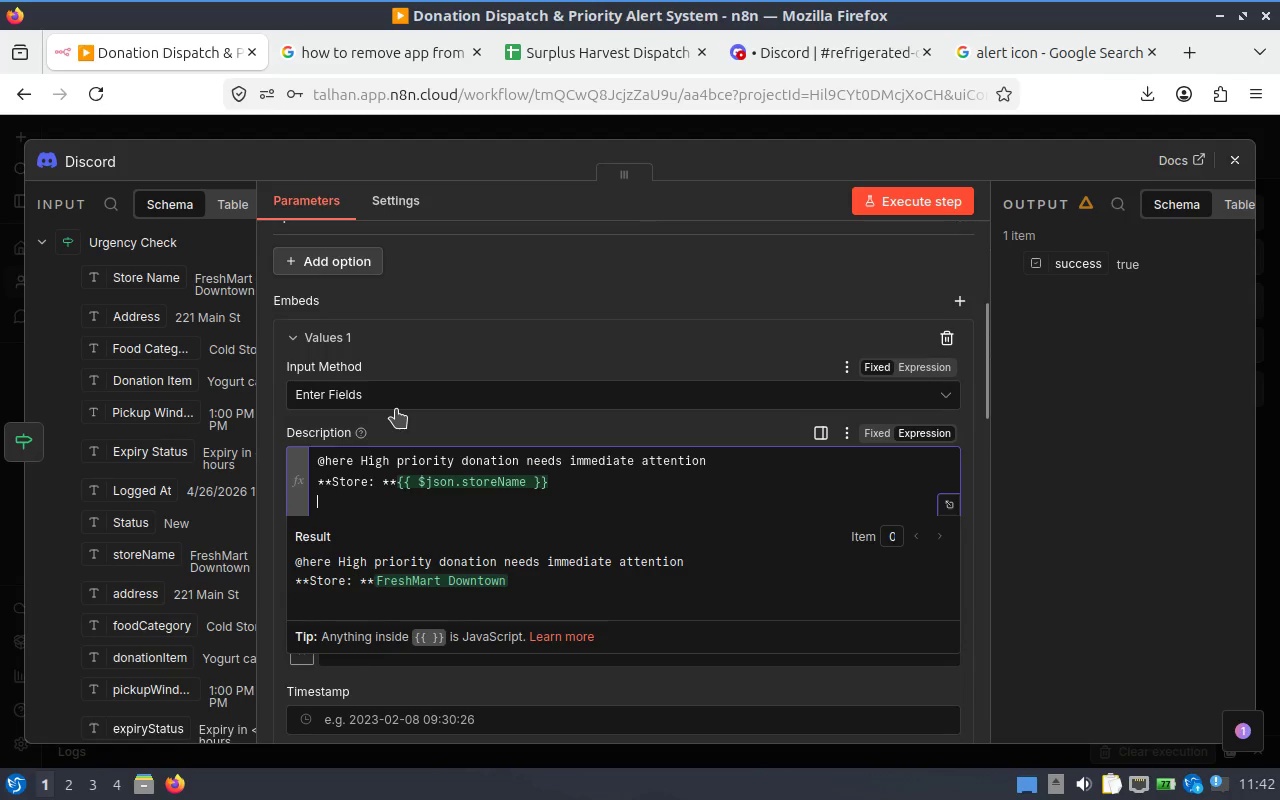 
hold_key(key=ShiftLeft, duration=0.35)
 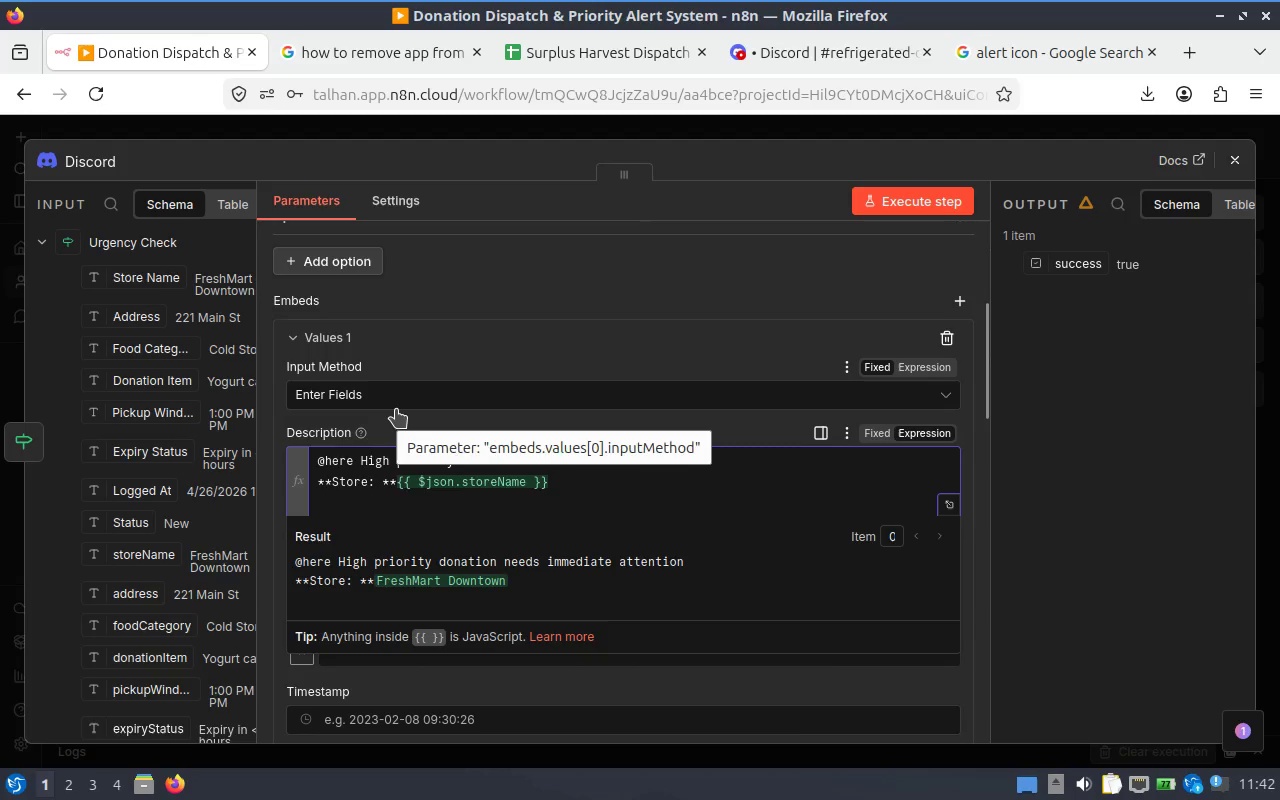 
key(Backspace)
 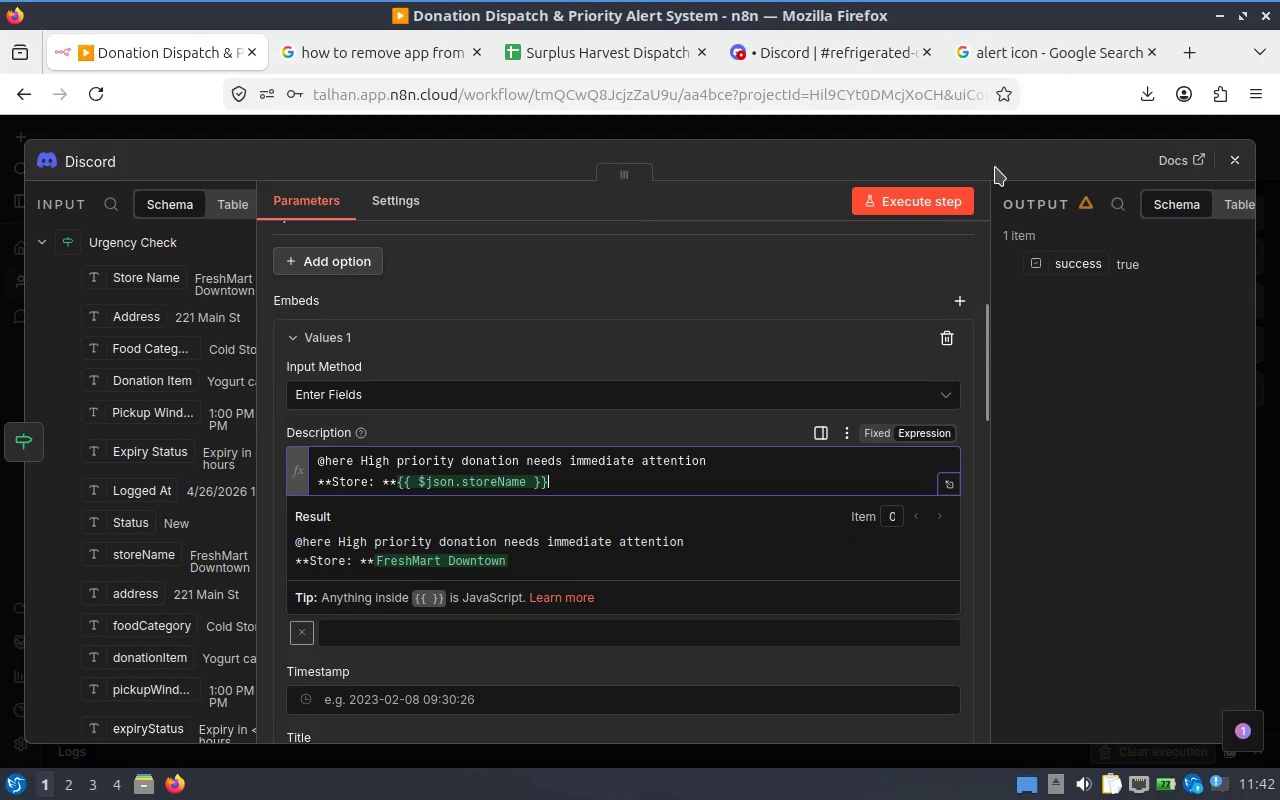 
left_click([880, 209])
 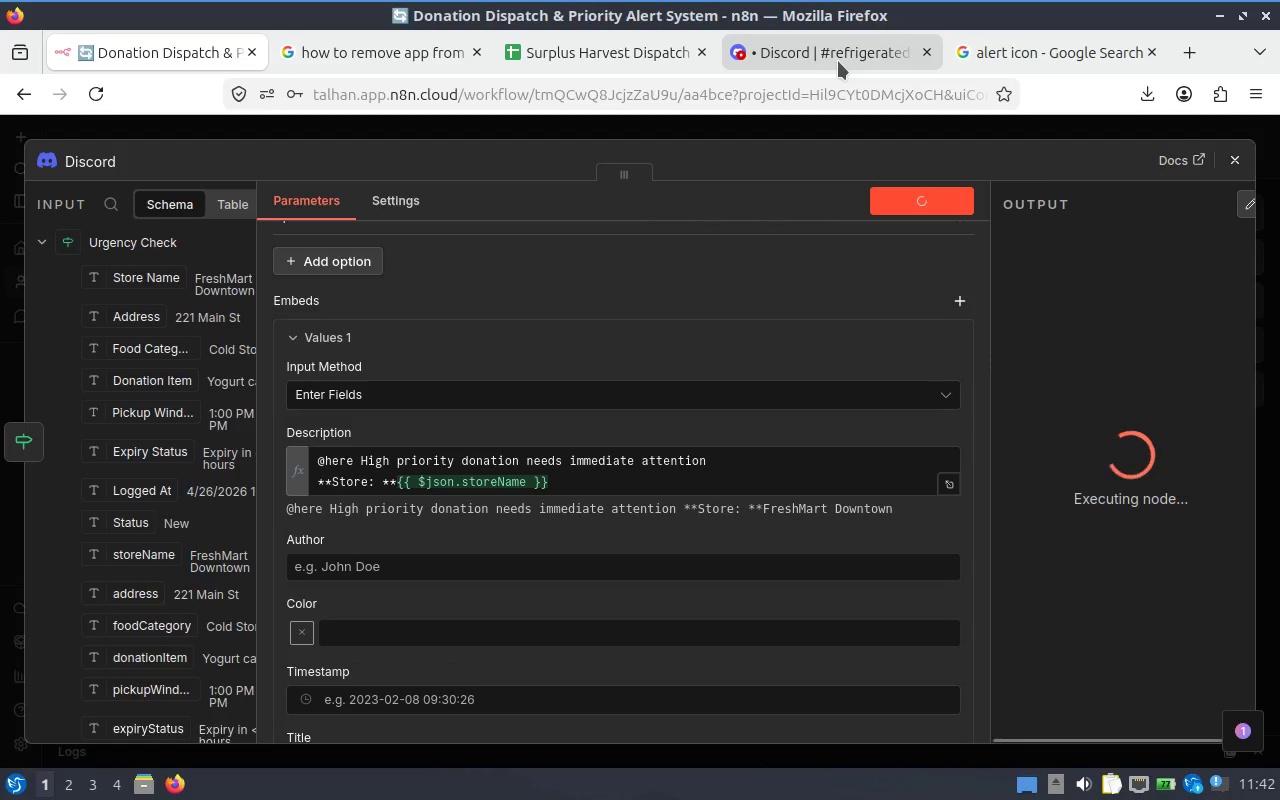 
left_click([838, 61])
 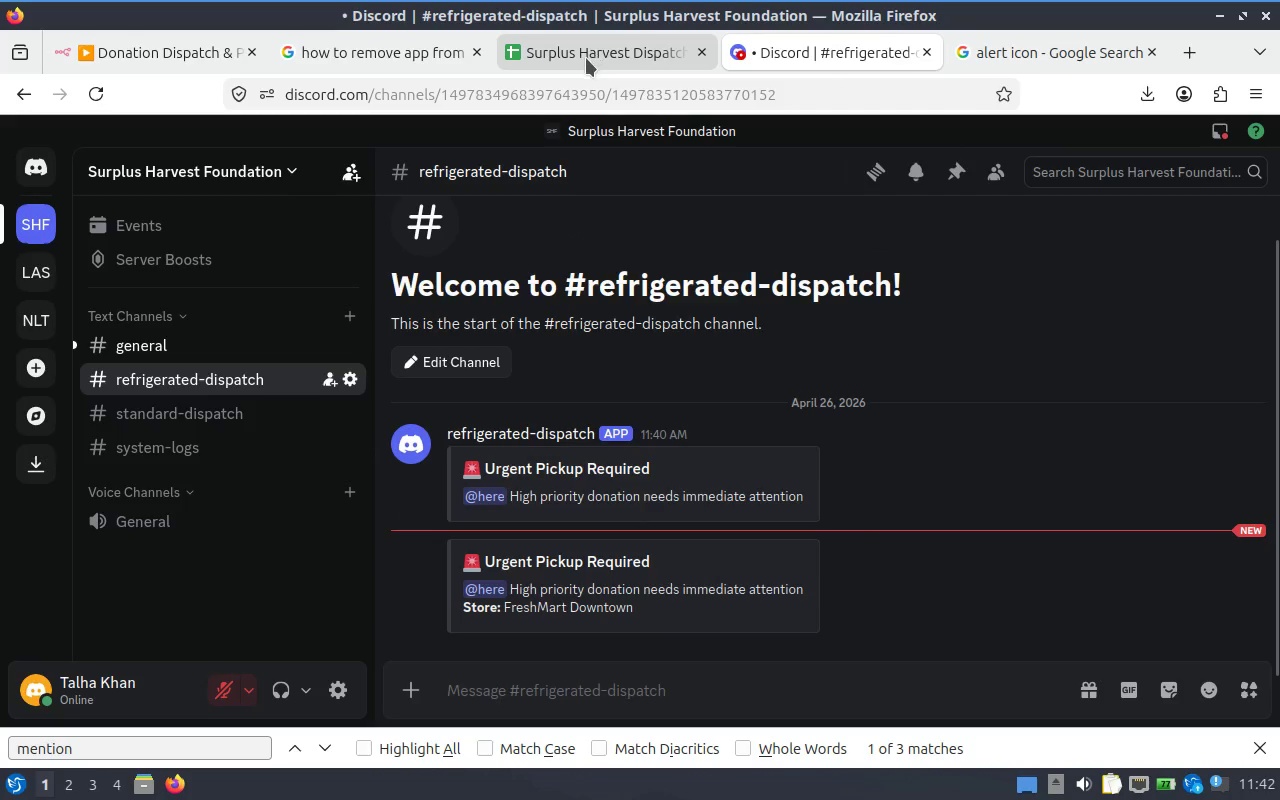 
left_click([575, 47])
 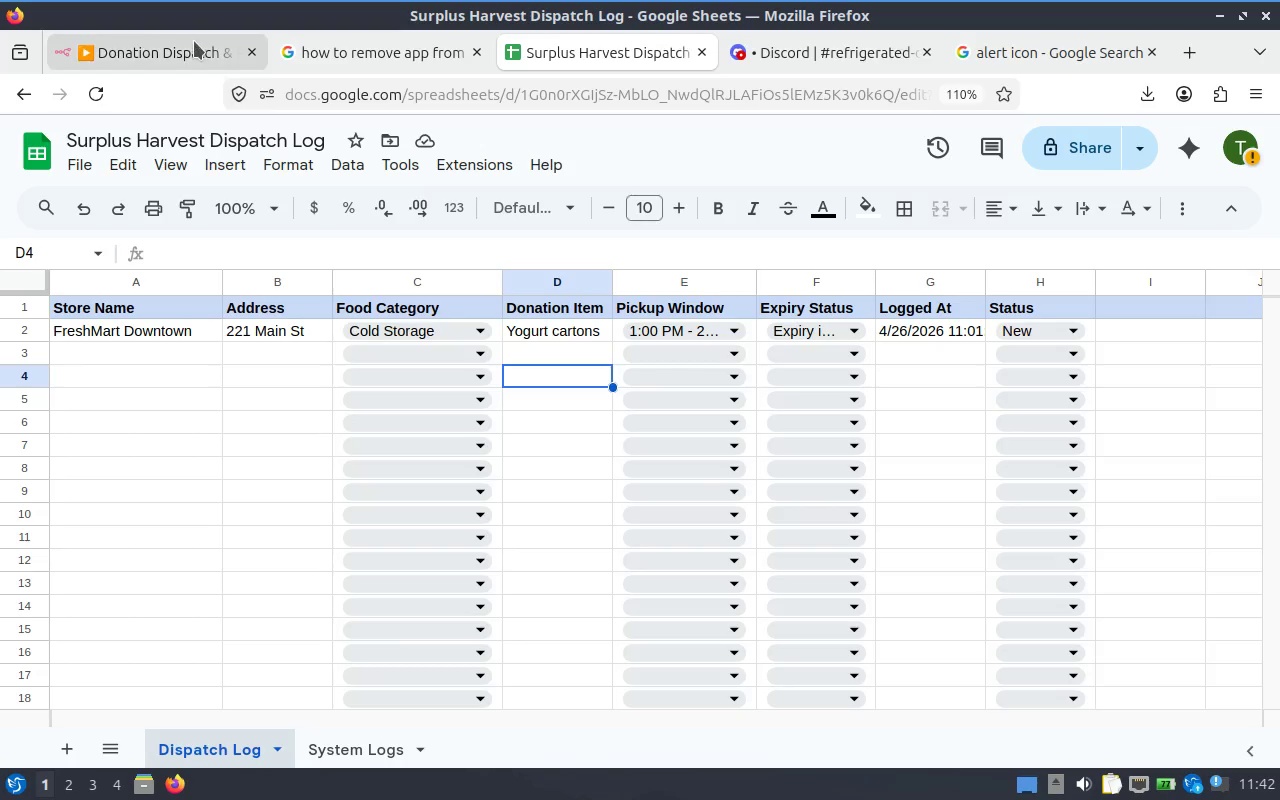 
left_click([175, 45])
 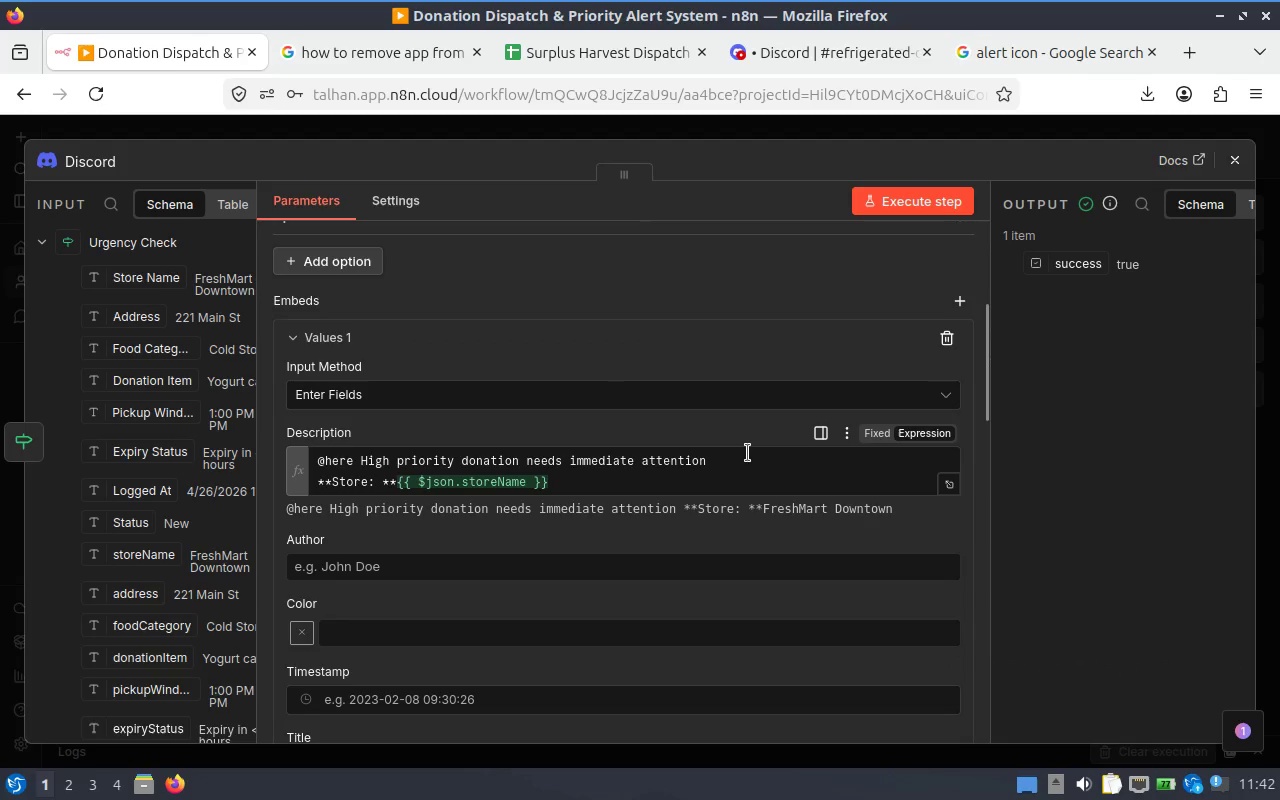 
left_click([742, 458])
 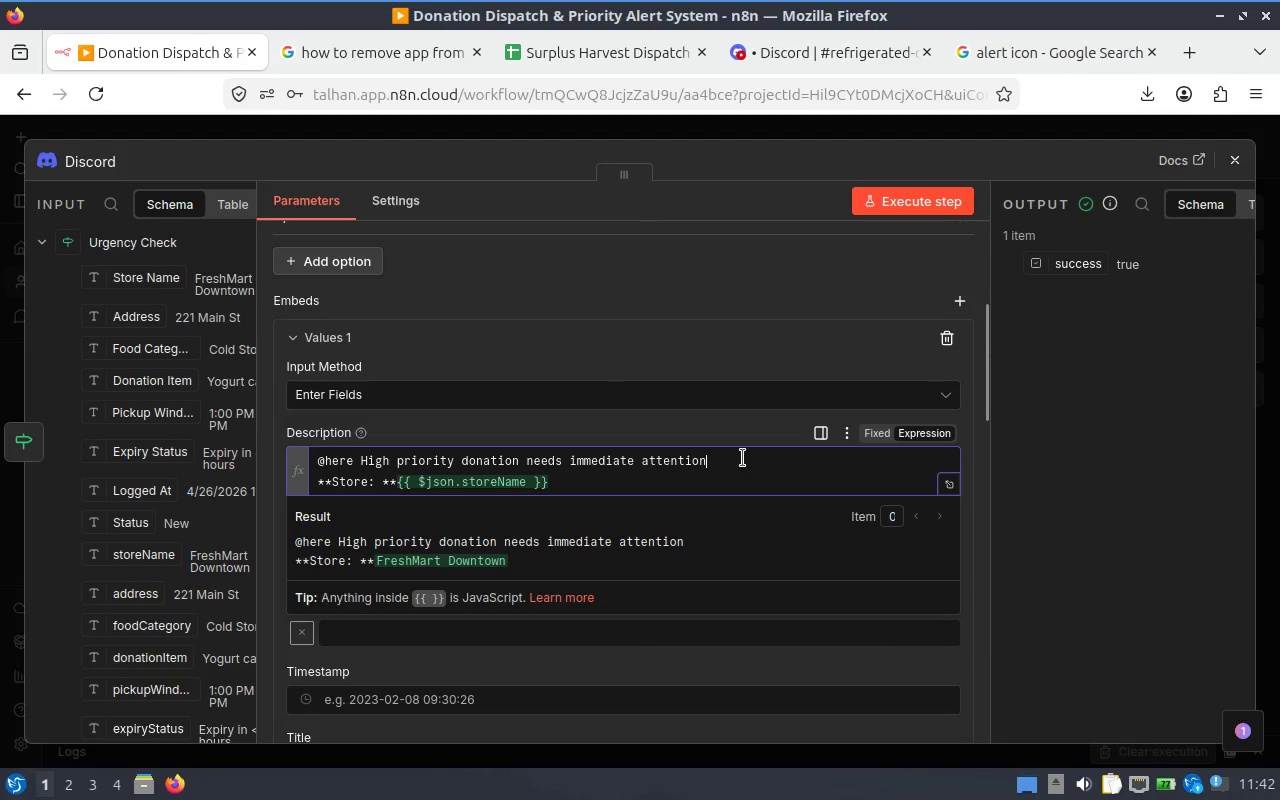 
key(Enter)
 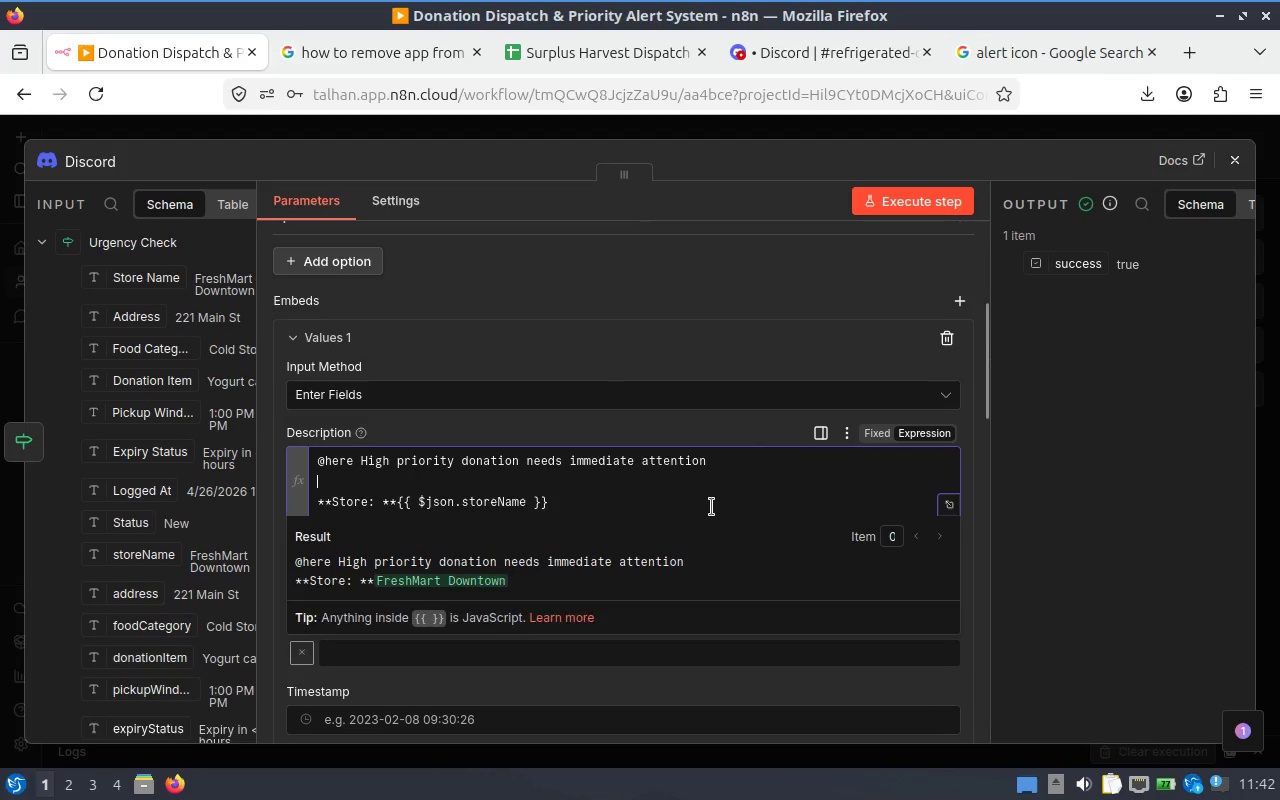 
left_click([701, 525])
 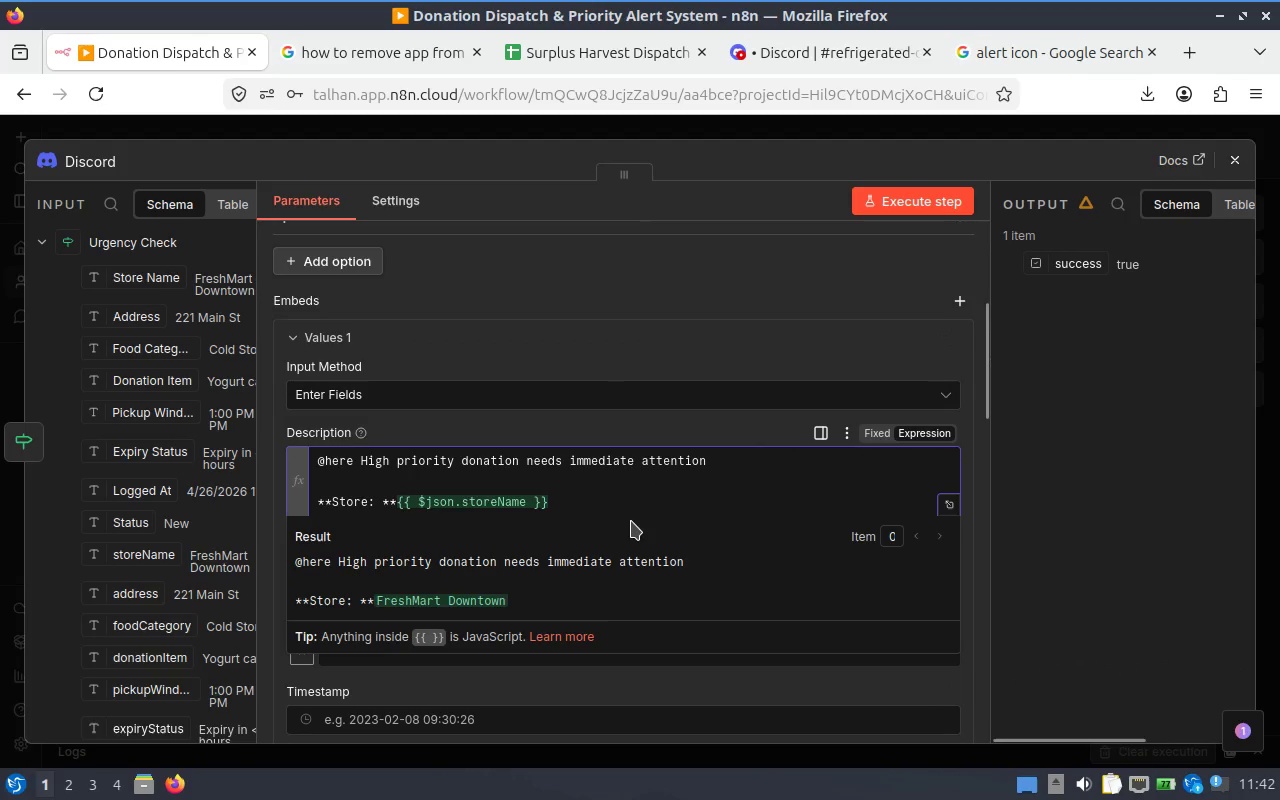 
left_click([563, 492])
 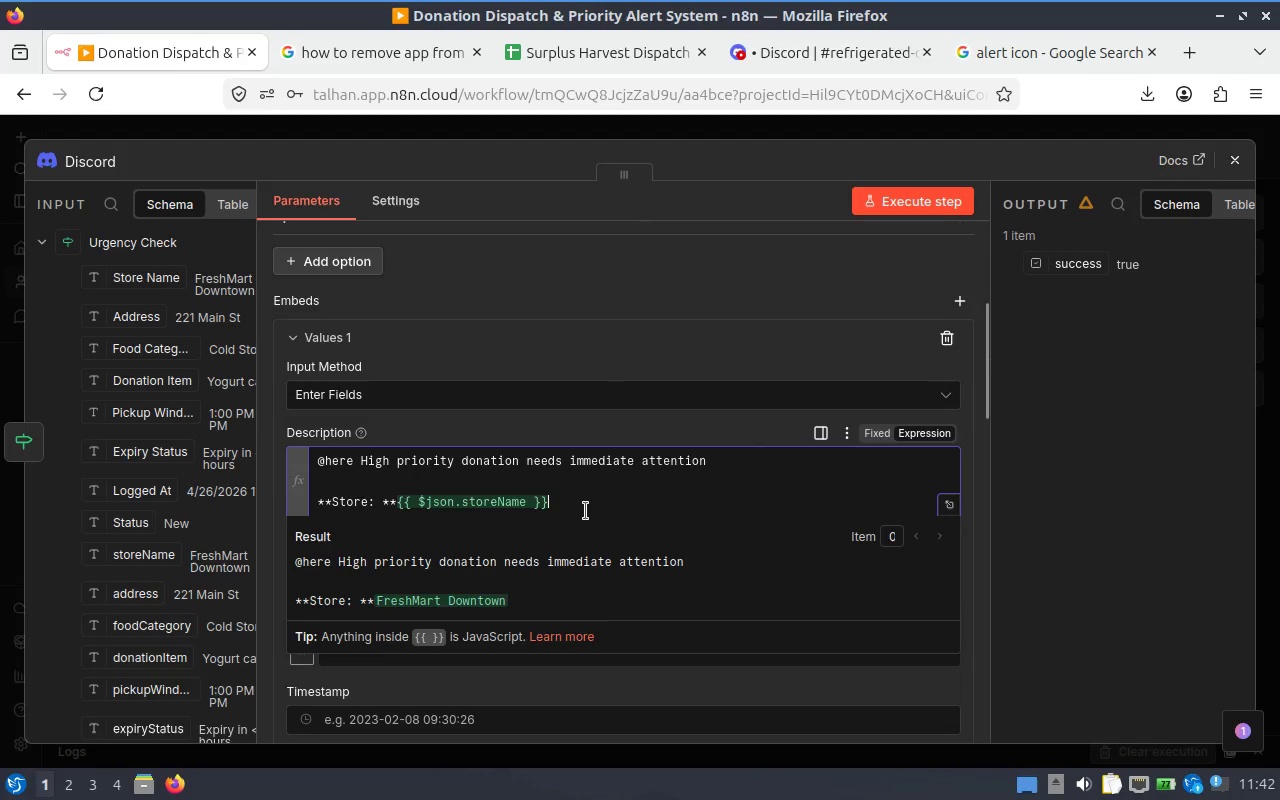 
key(Enter)
 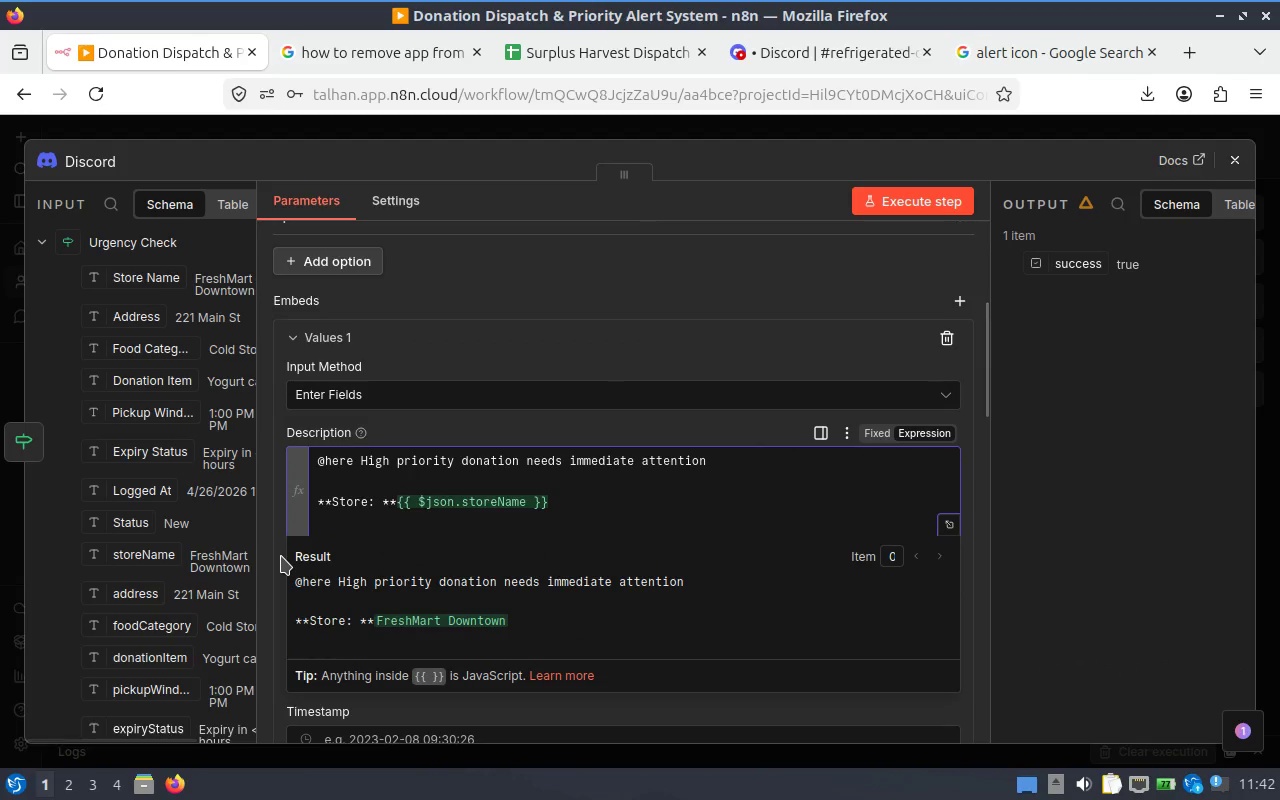 
wait(5.55)
 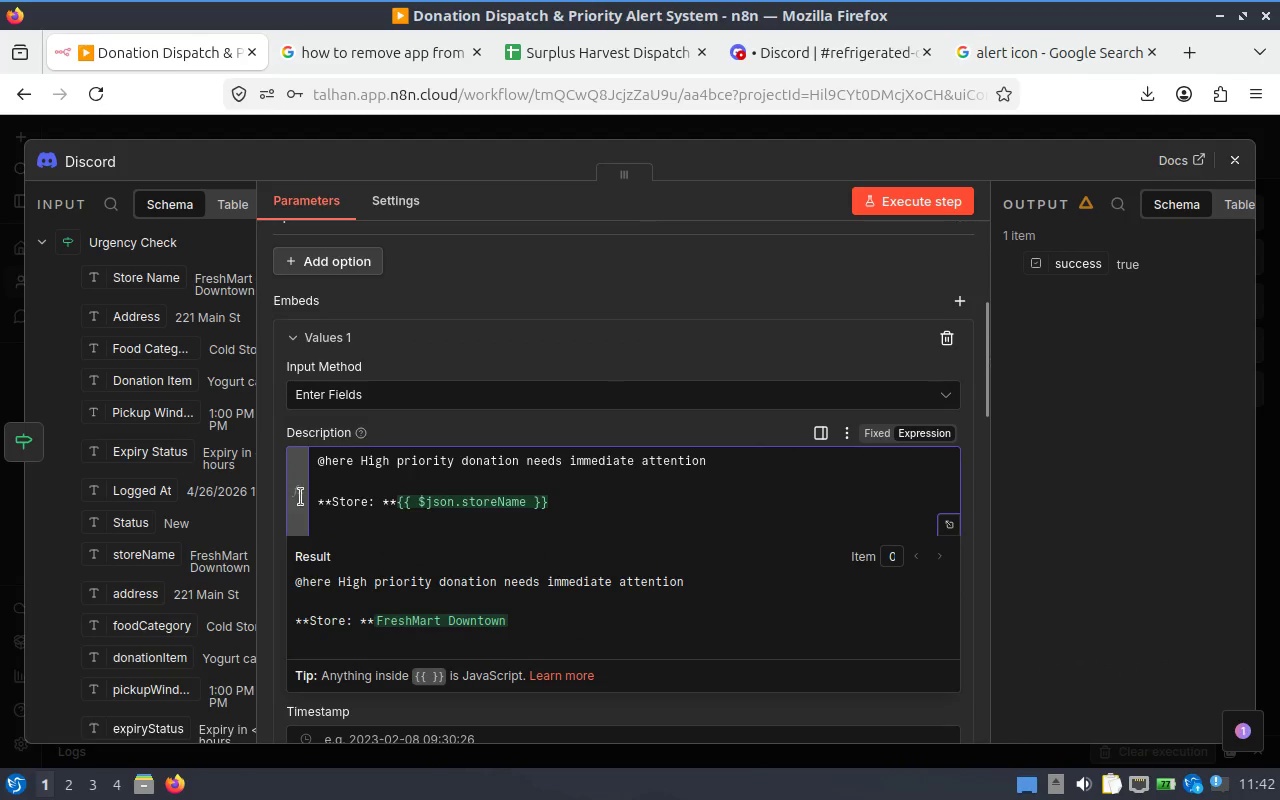 
left_click([825, 45])
 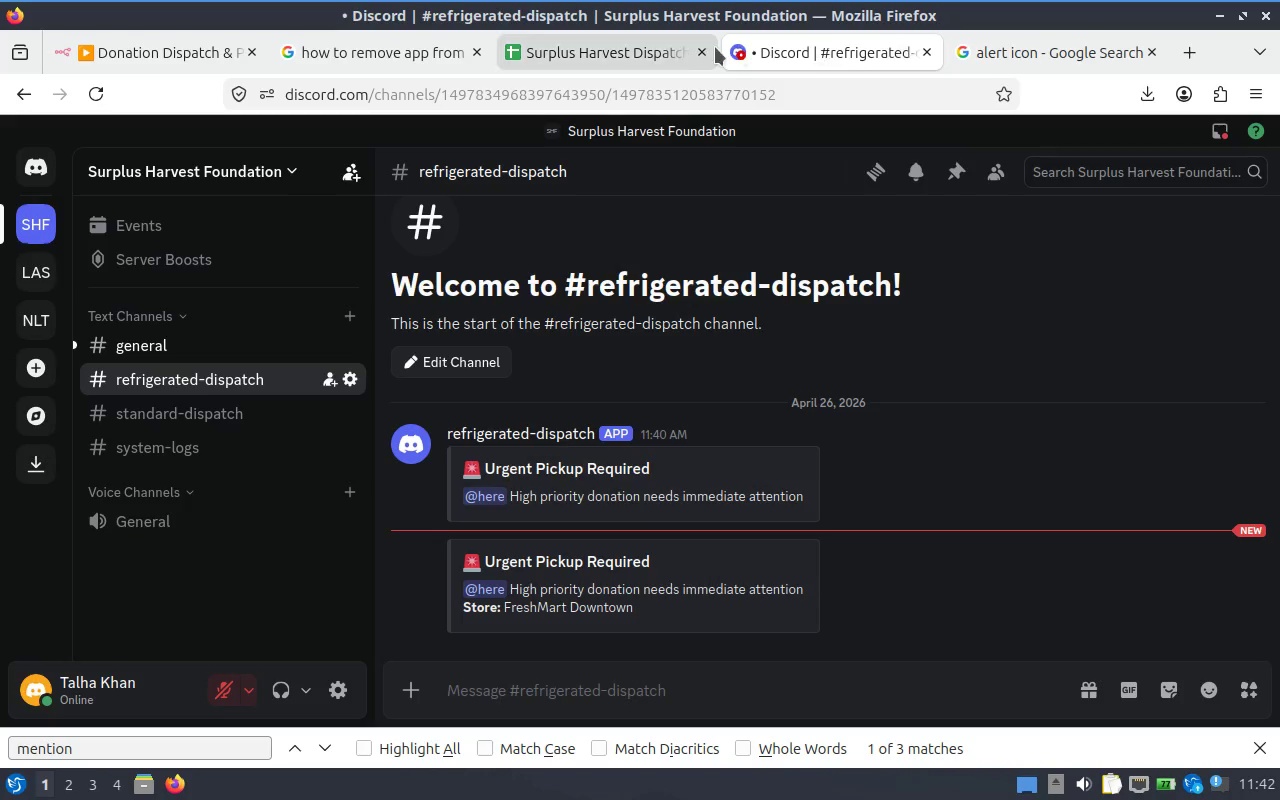 
left_click([638, 49])
 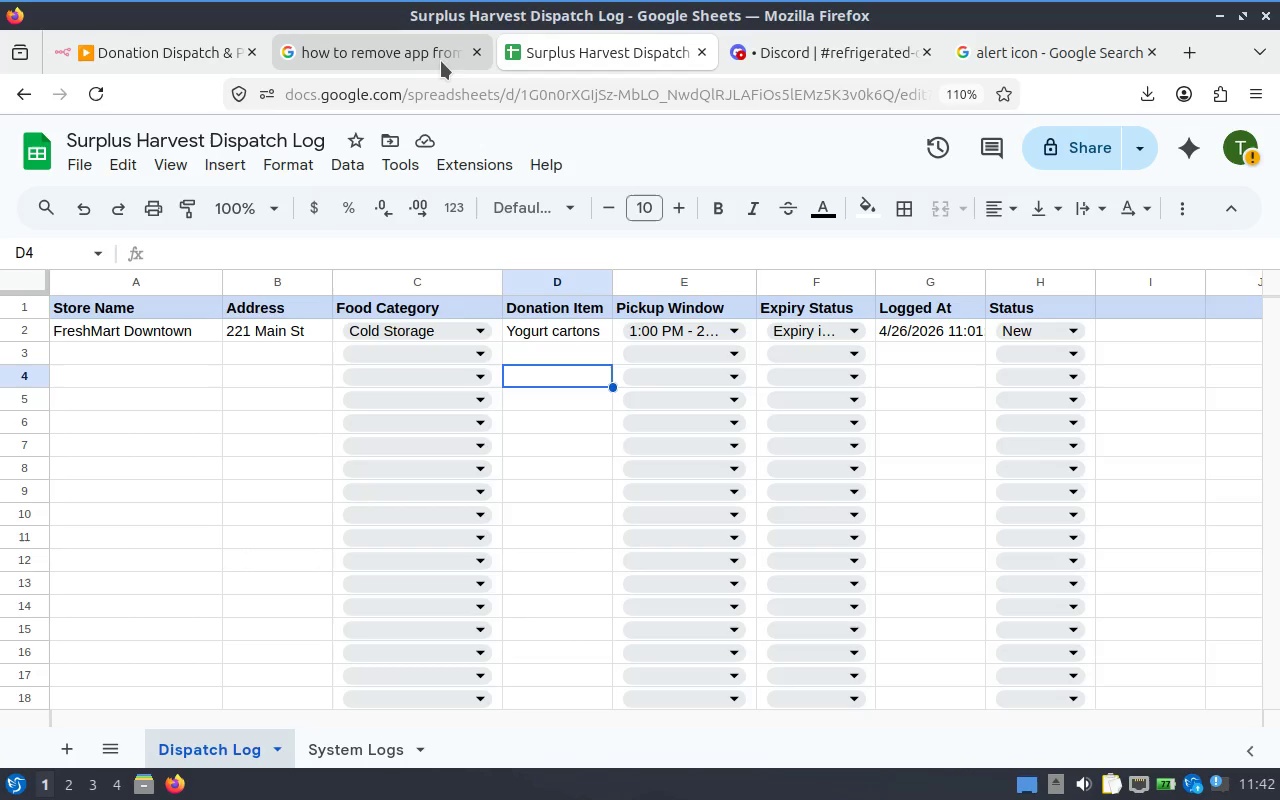 
left_click([425, 61])
 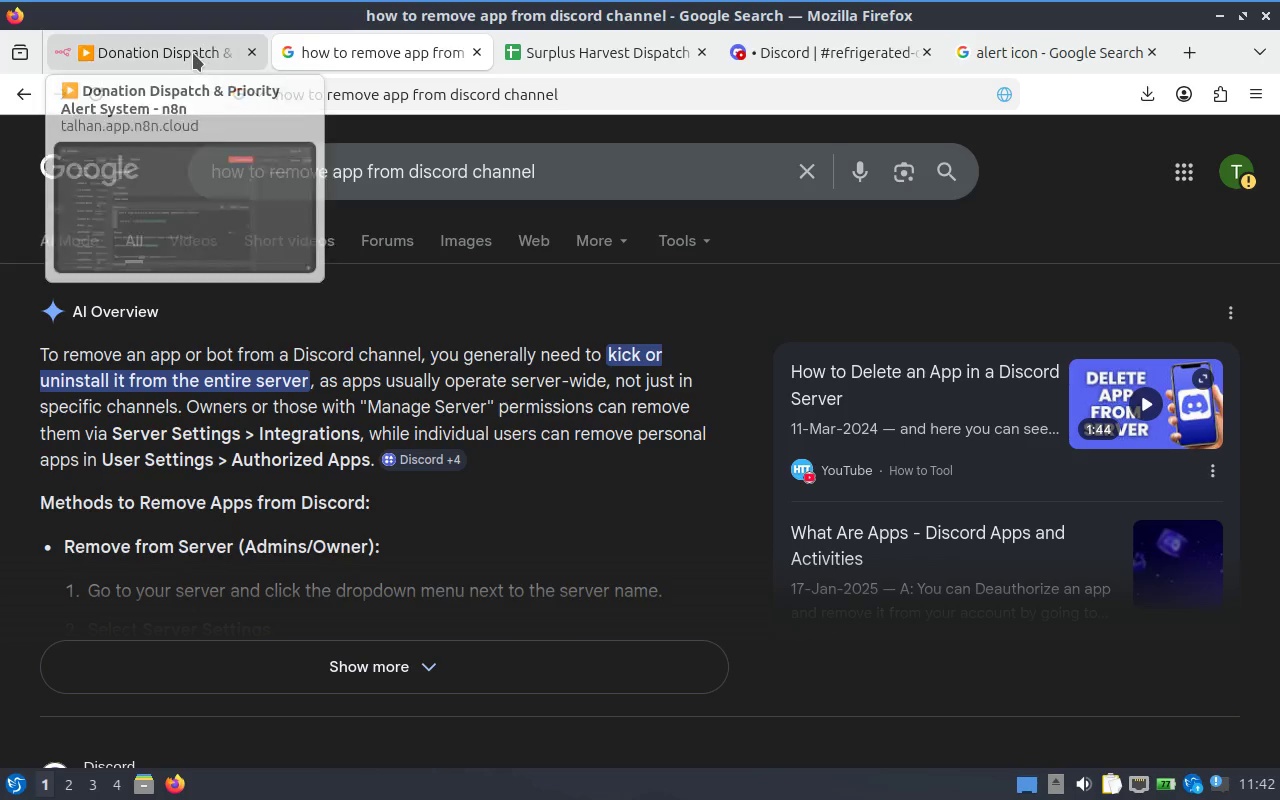 
left_click([180, 54])
 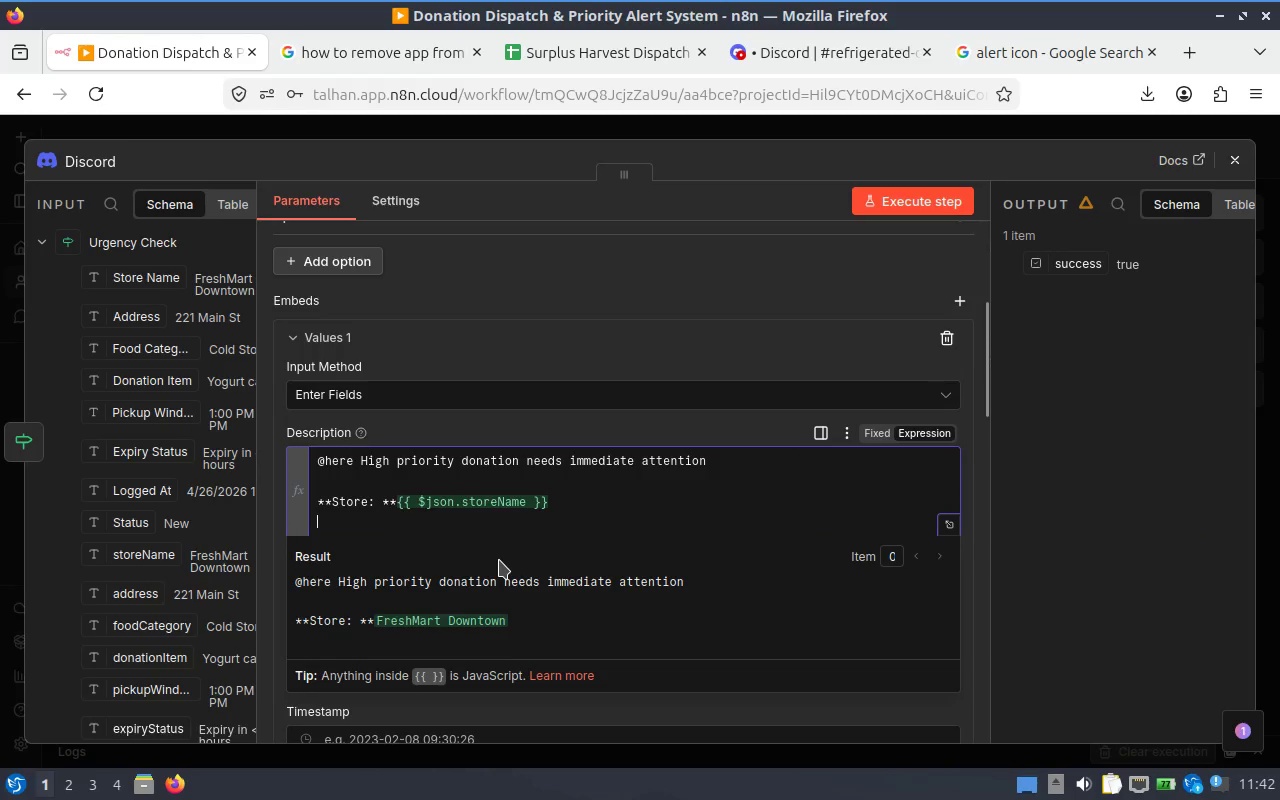 
type(****)
 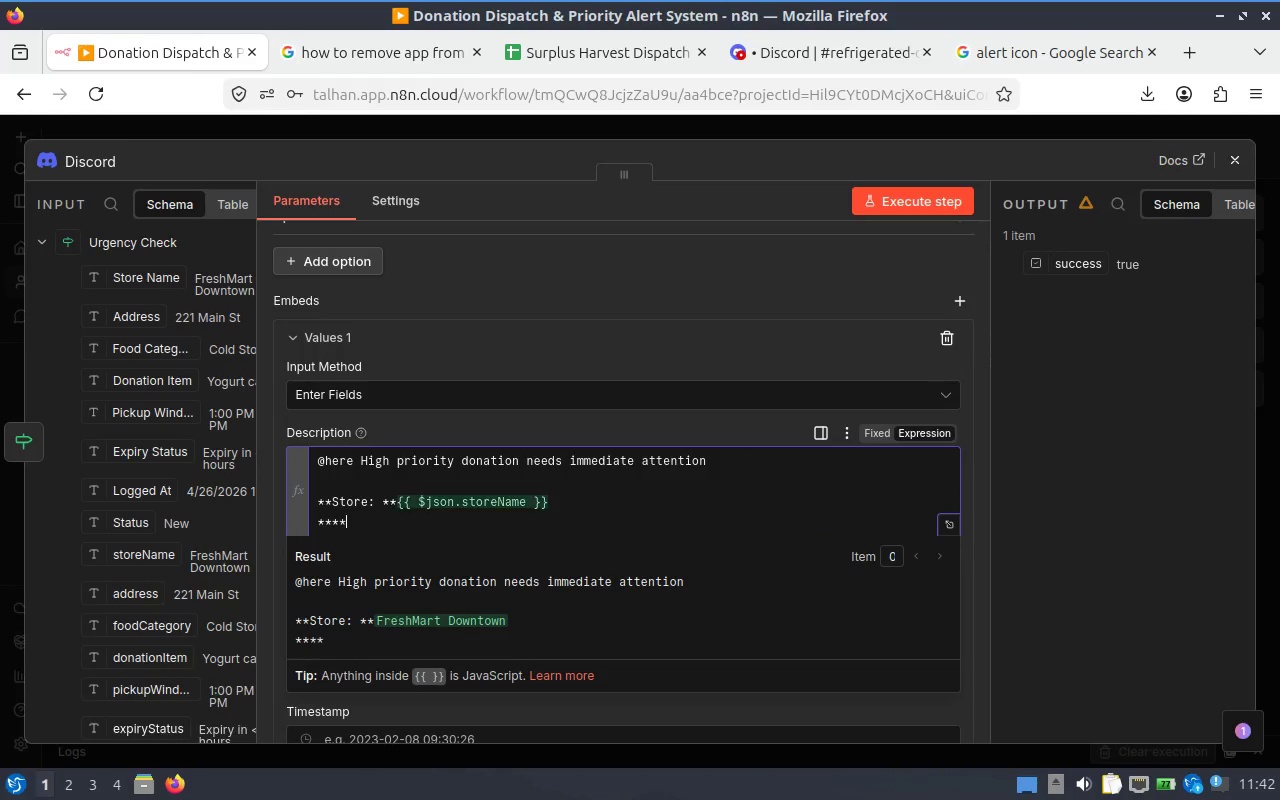 
key(ArrowLeft)
 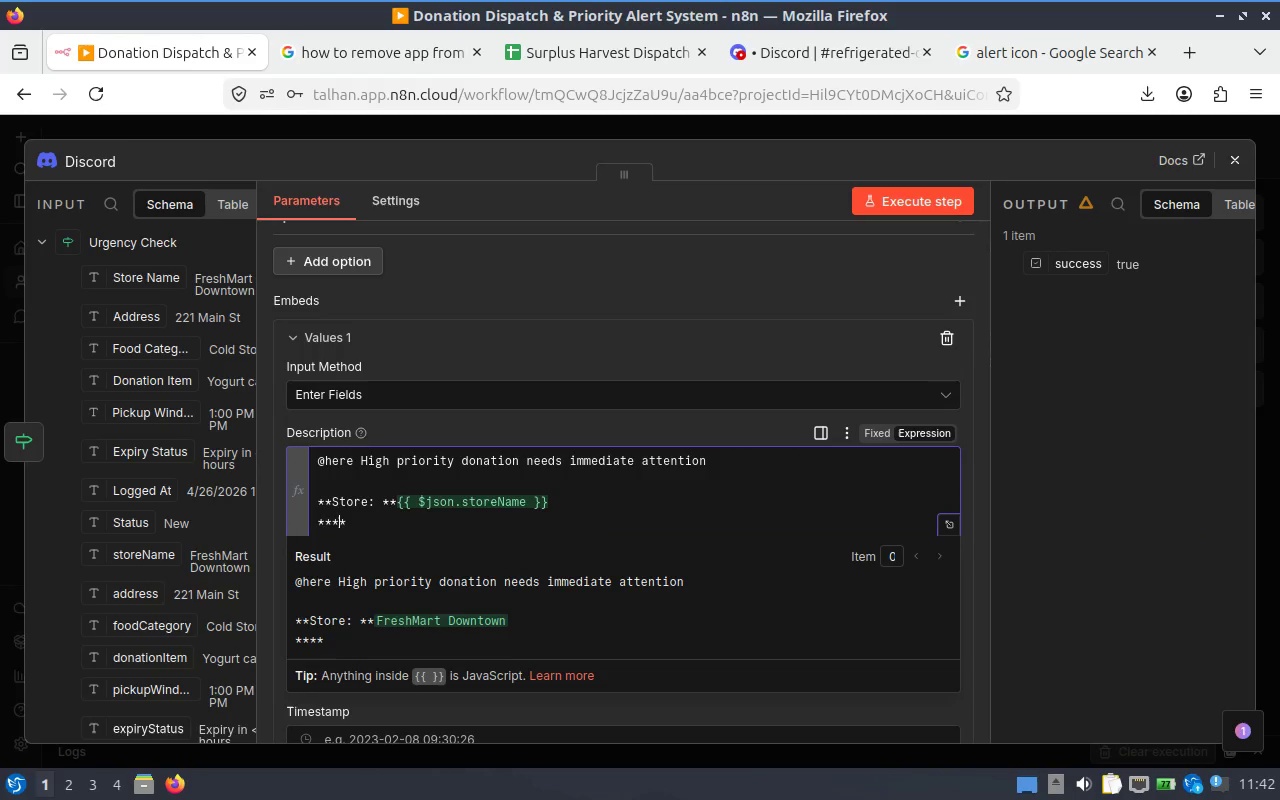 
key(ArrowLeft)
 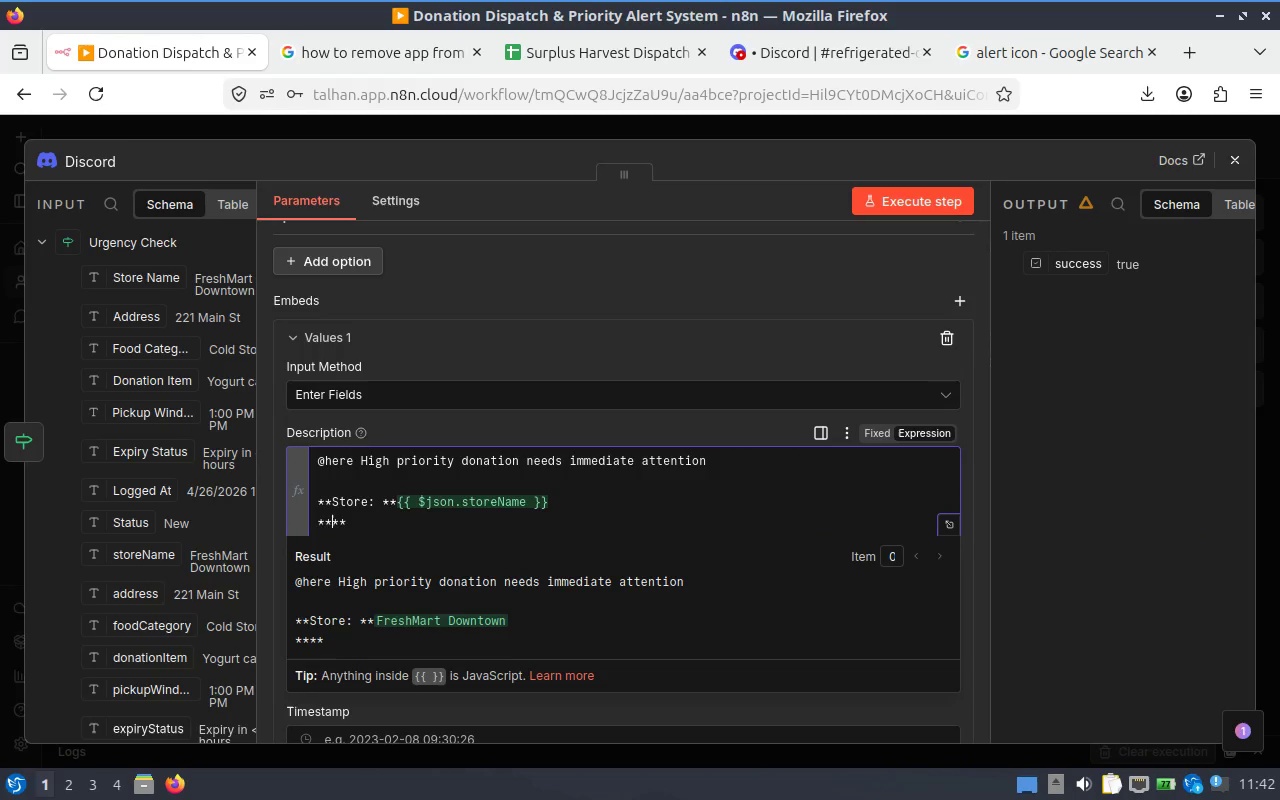 
key(ArrowLeft)
 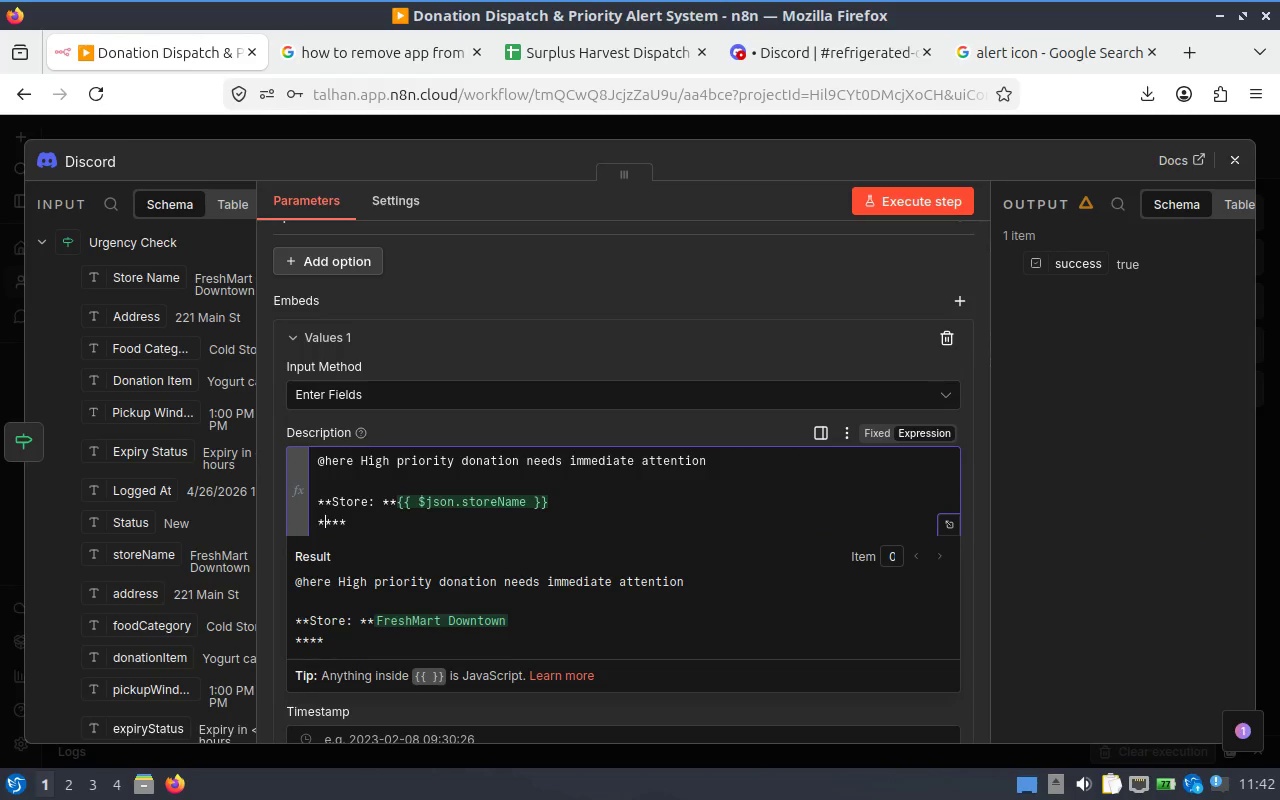 
key(ArrowRight)
 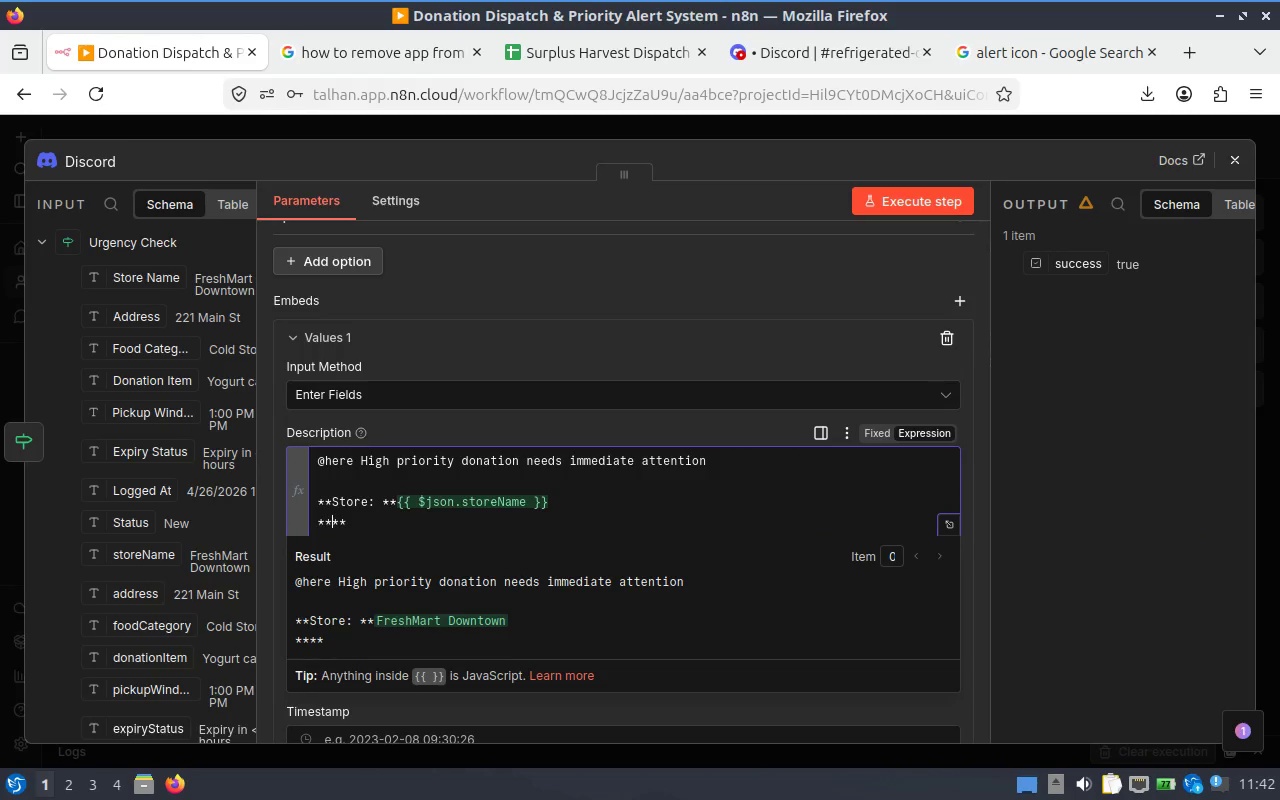 
type(Category )
 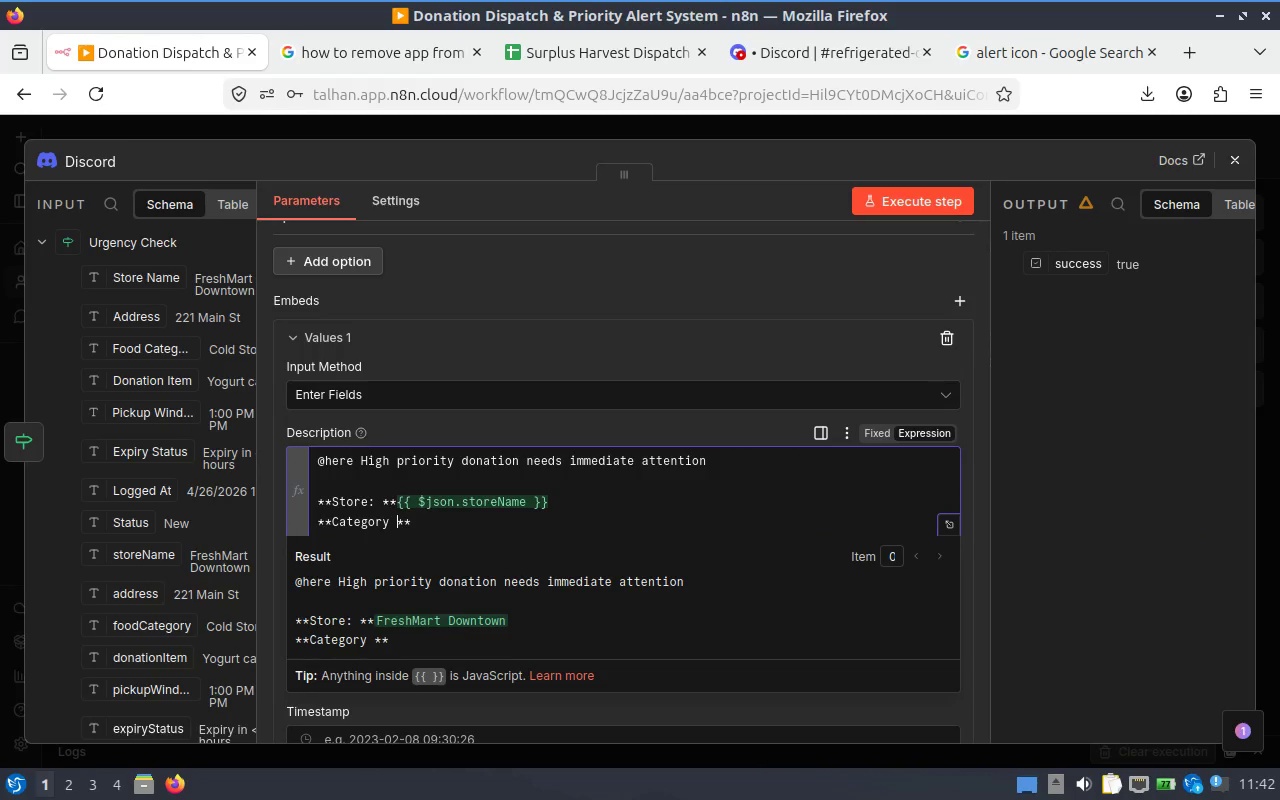 
key(ArrowLeft)
 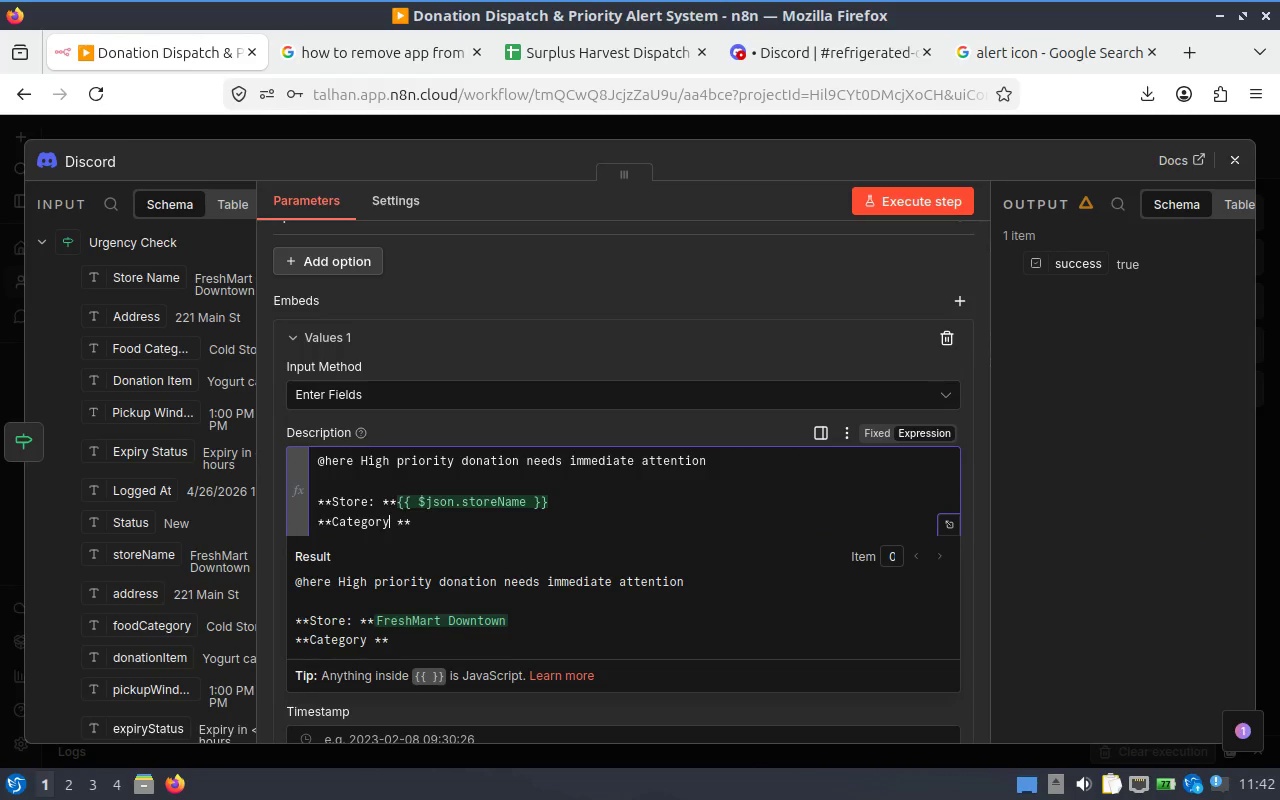 
key(Shift+Semicolon)
 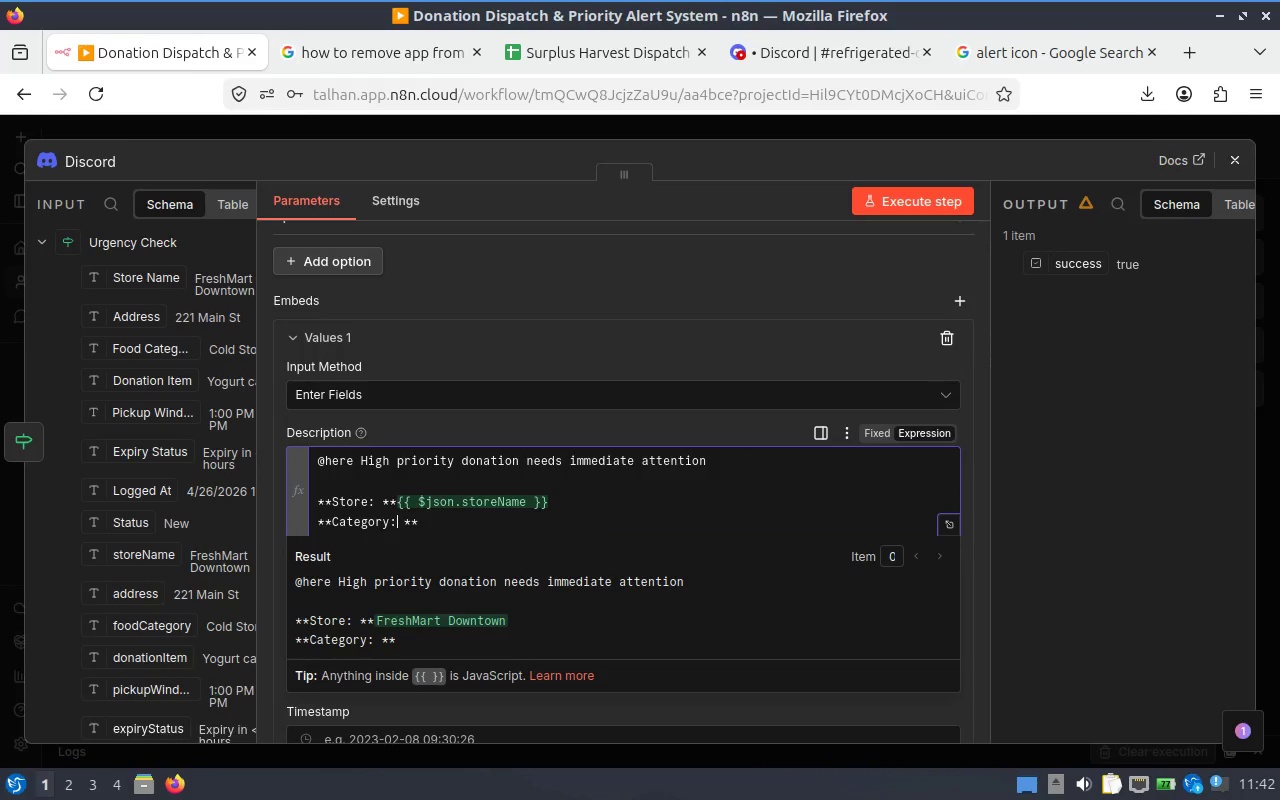 
key(ArrowUp)
 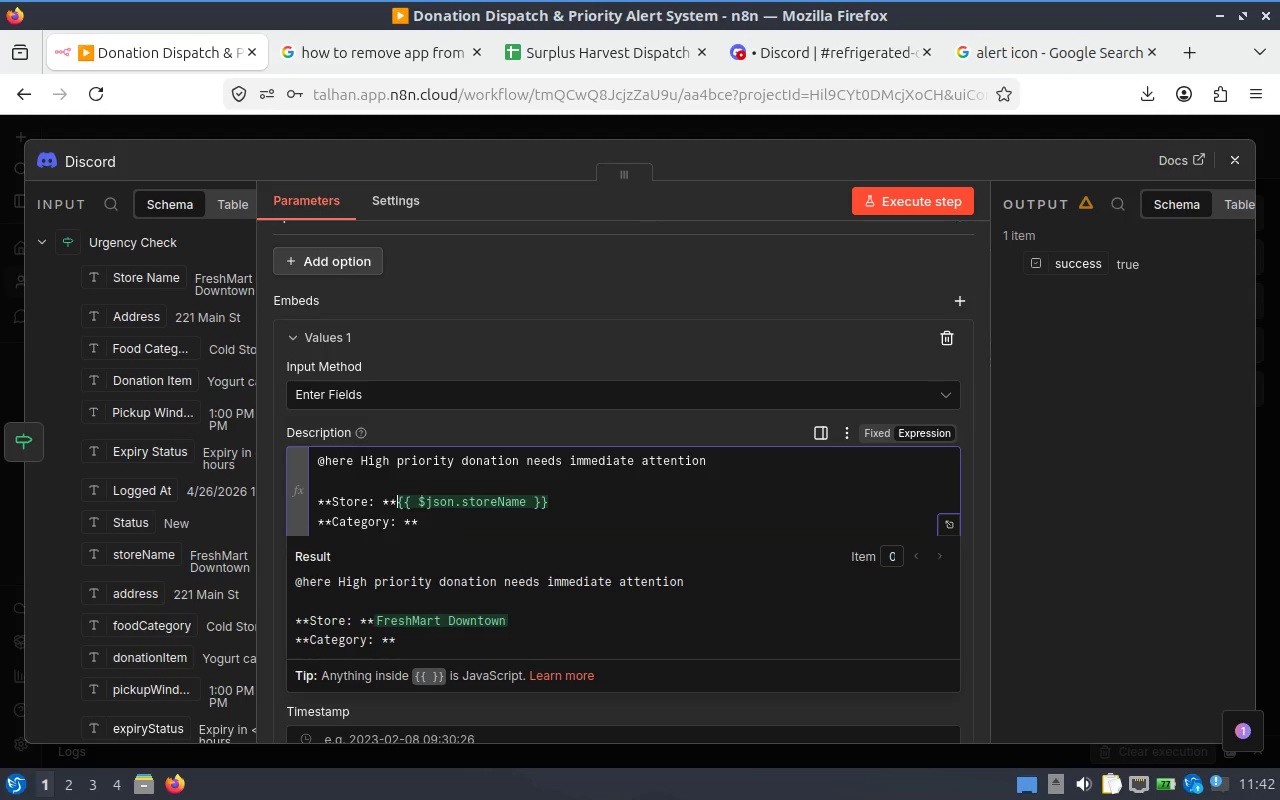 
key(ArrowLeft)
 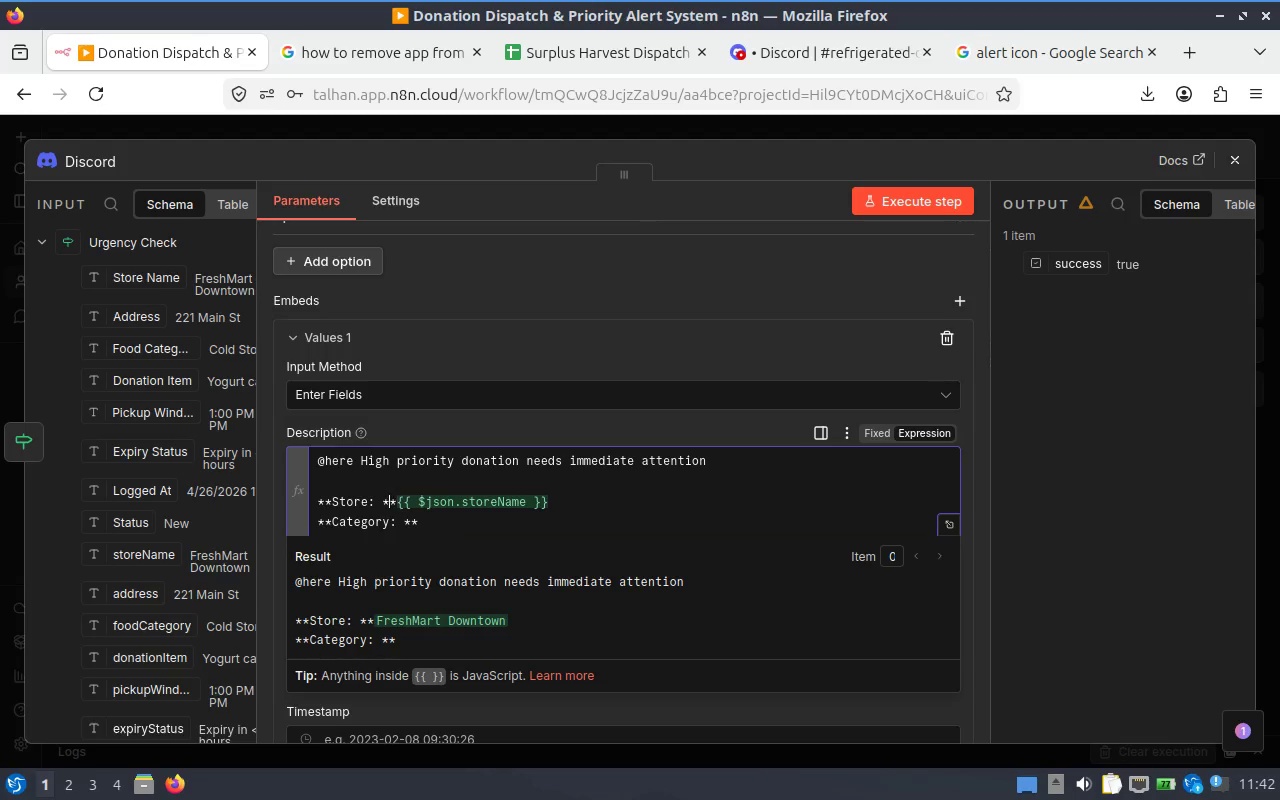 
key(ArrowLeft)
 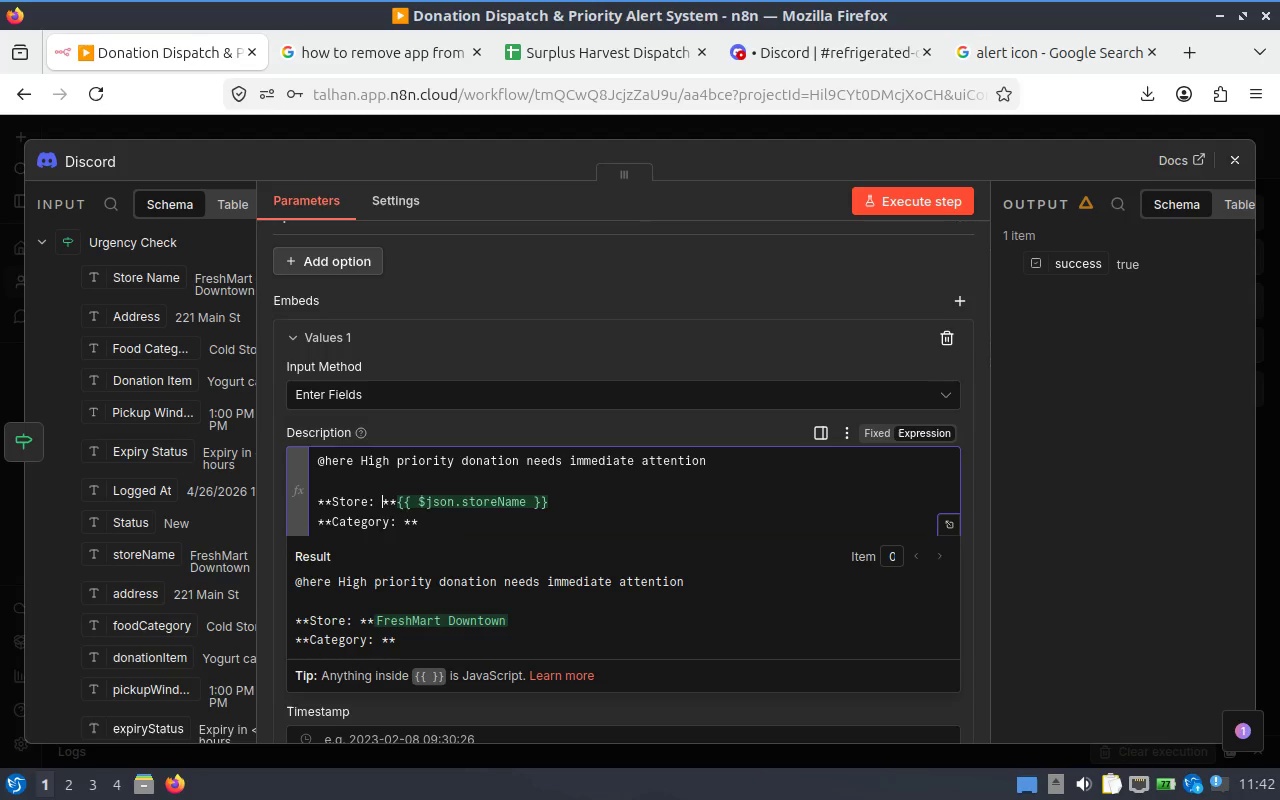 
key(Backspace)
 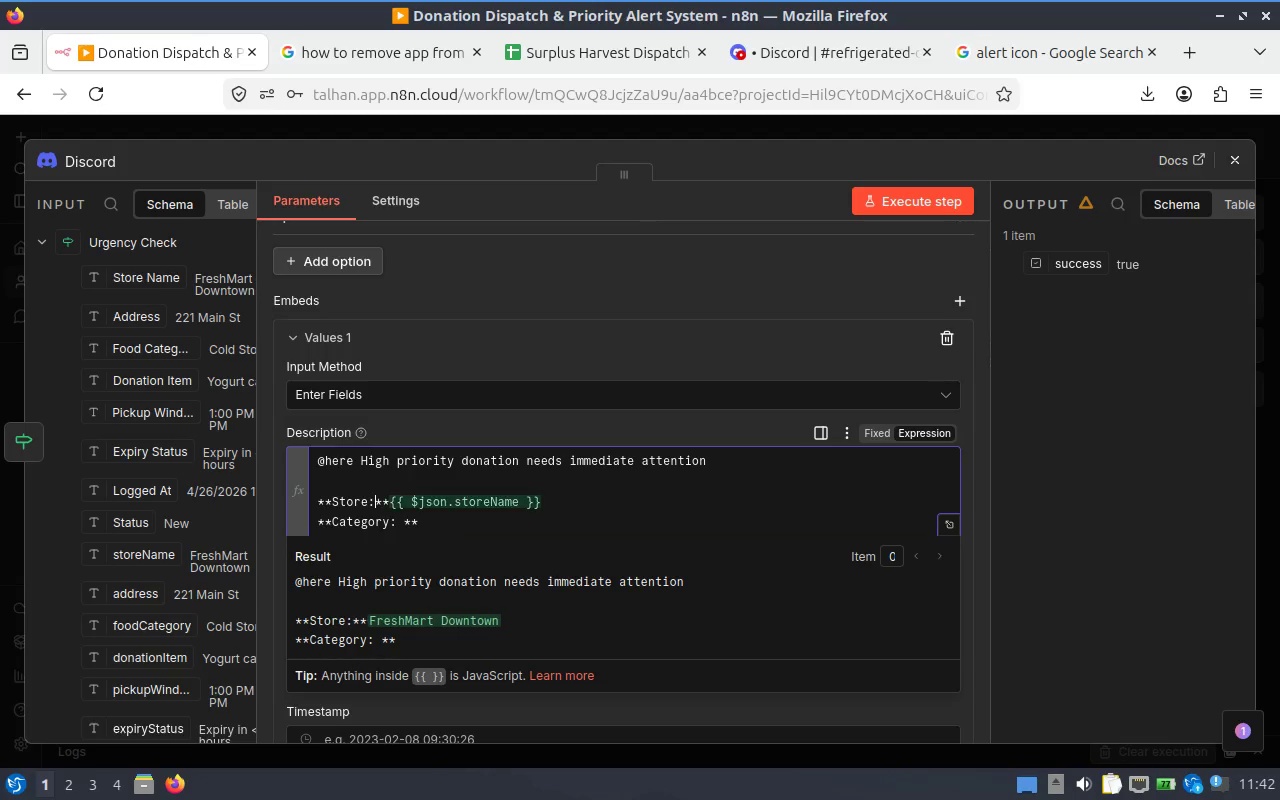 
key(ArrowDown)
 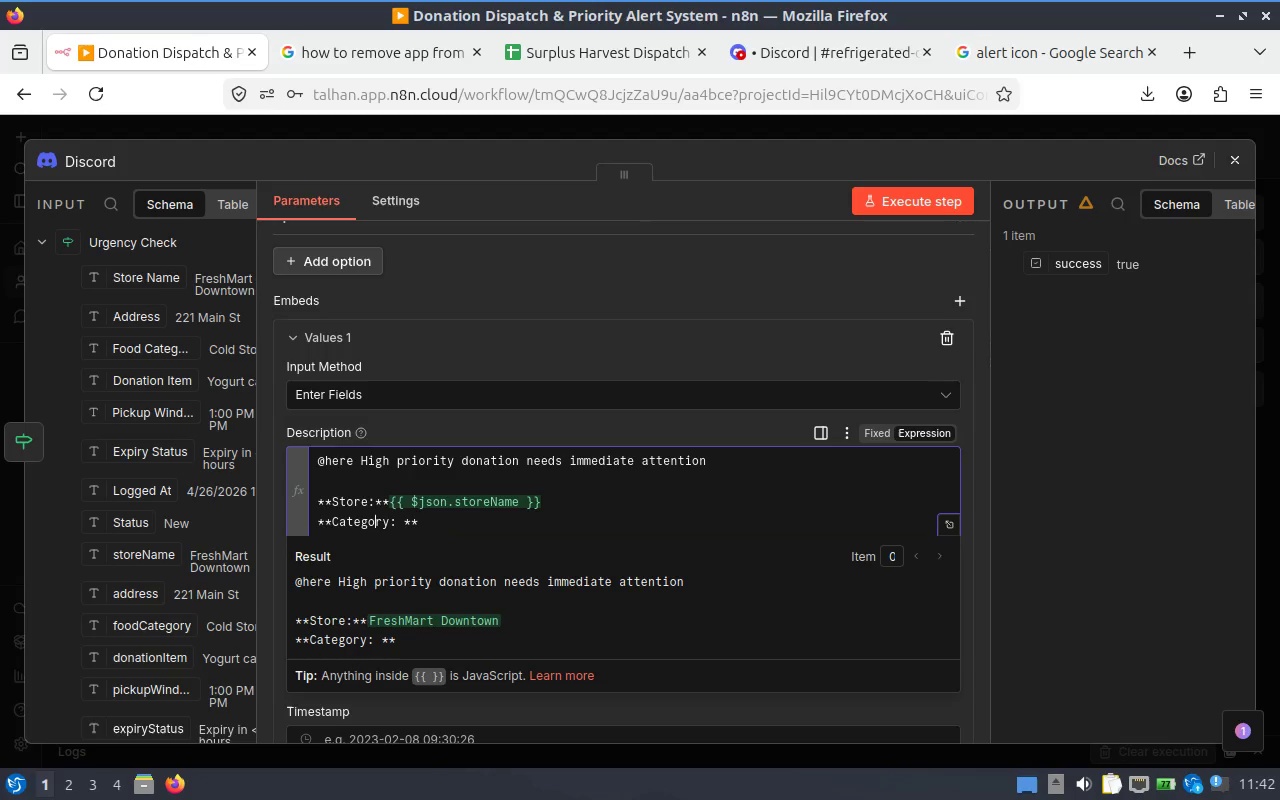 
key(ArrowRight)
 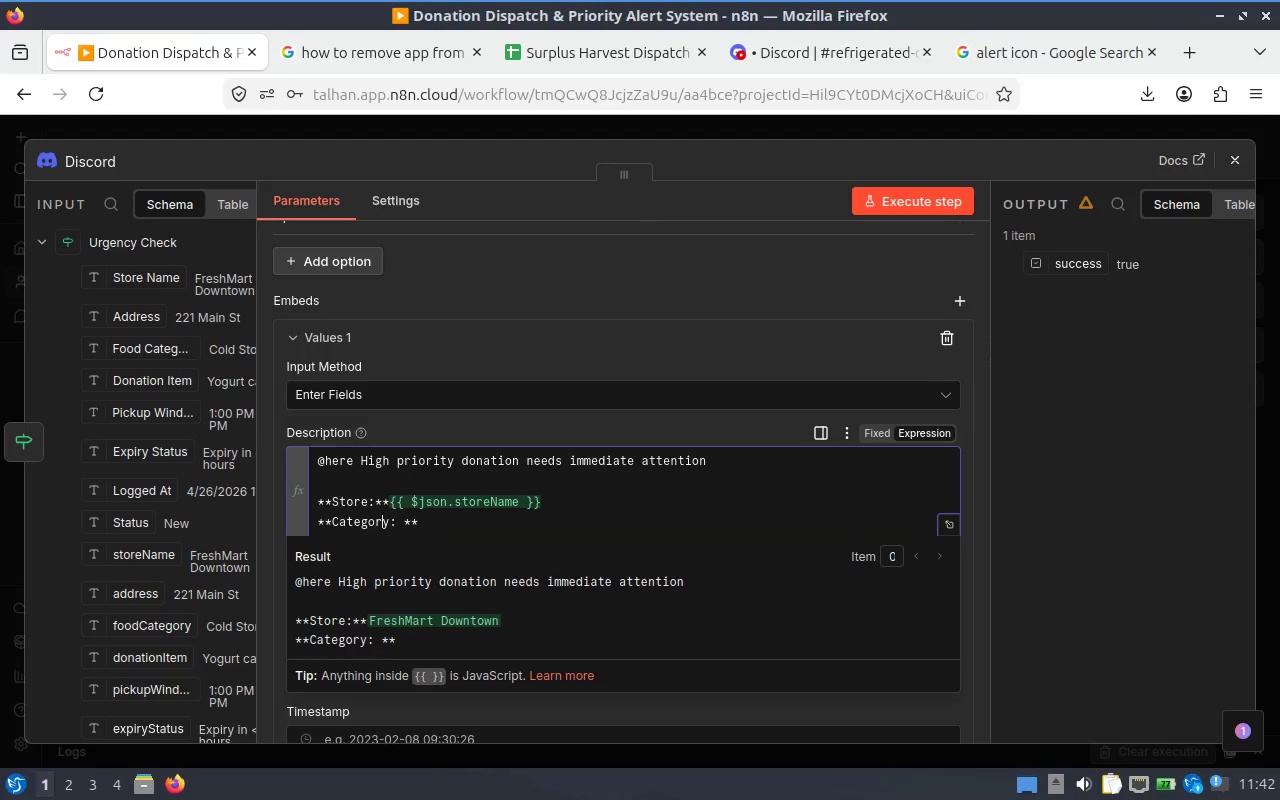 
key(ArrowRight)
 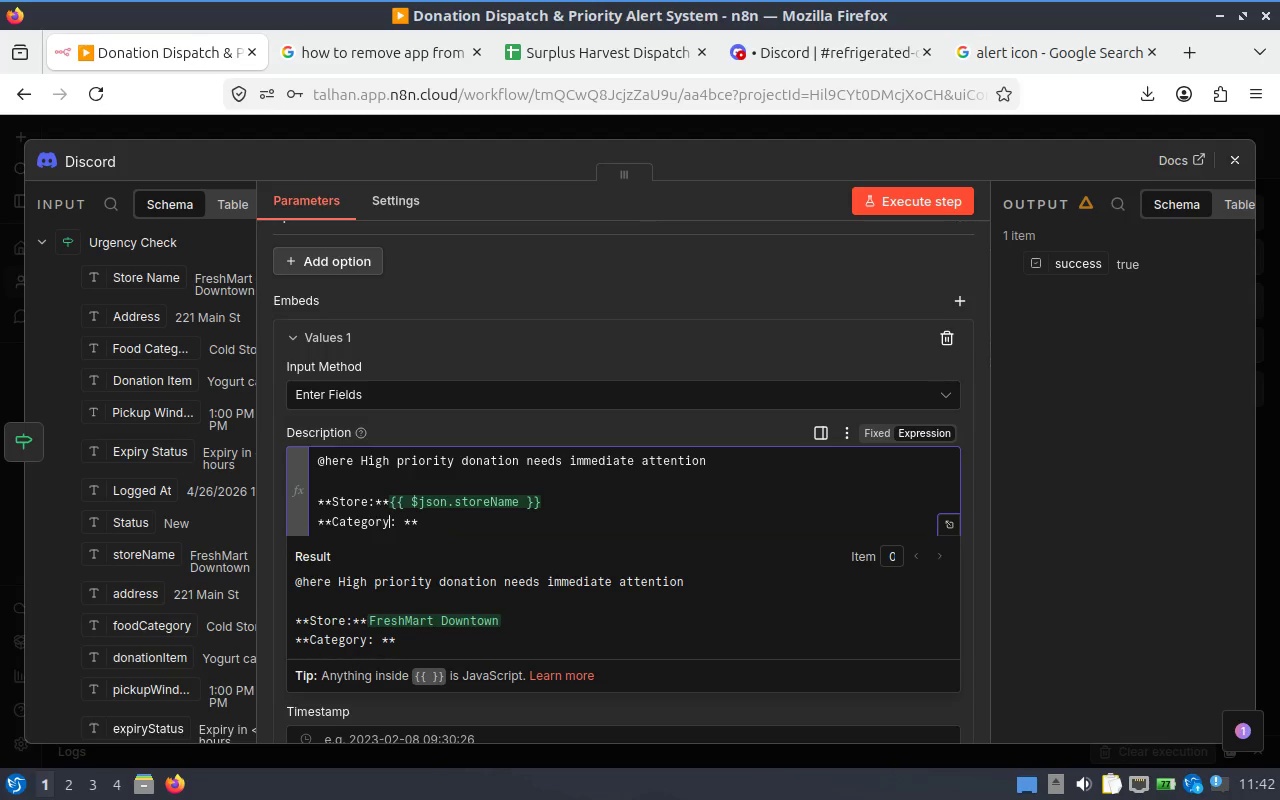 
key(ArrowRight)
 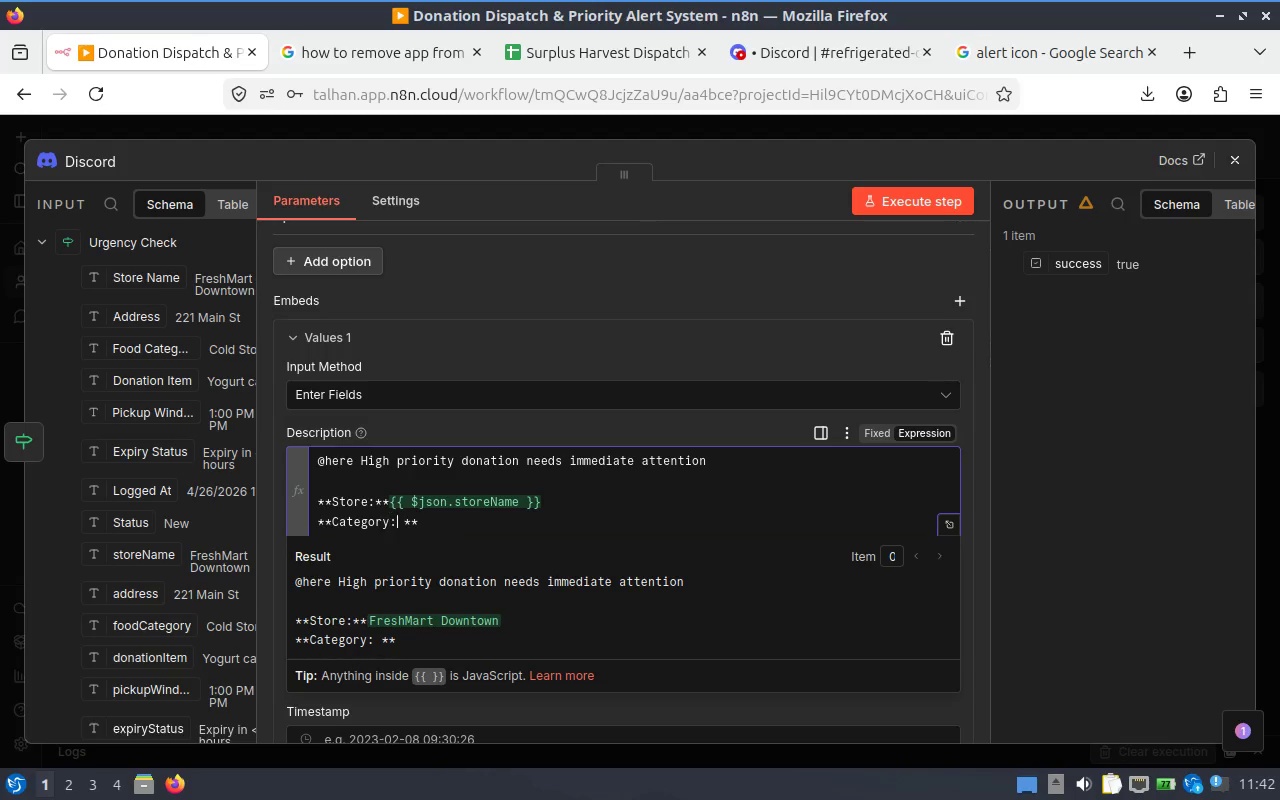 
key(ArrowRight)
 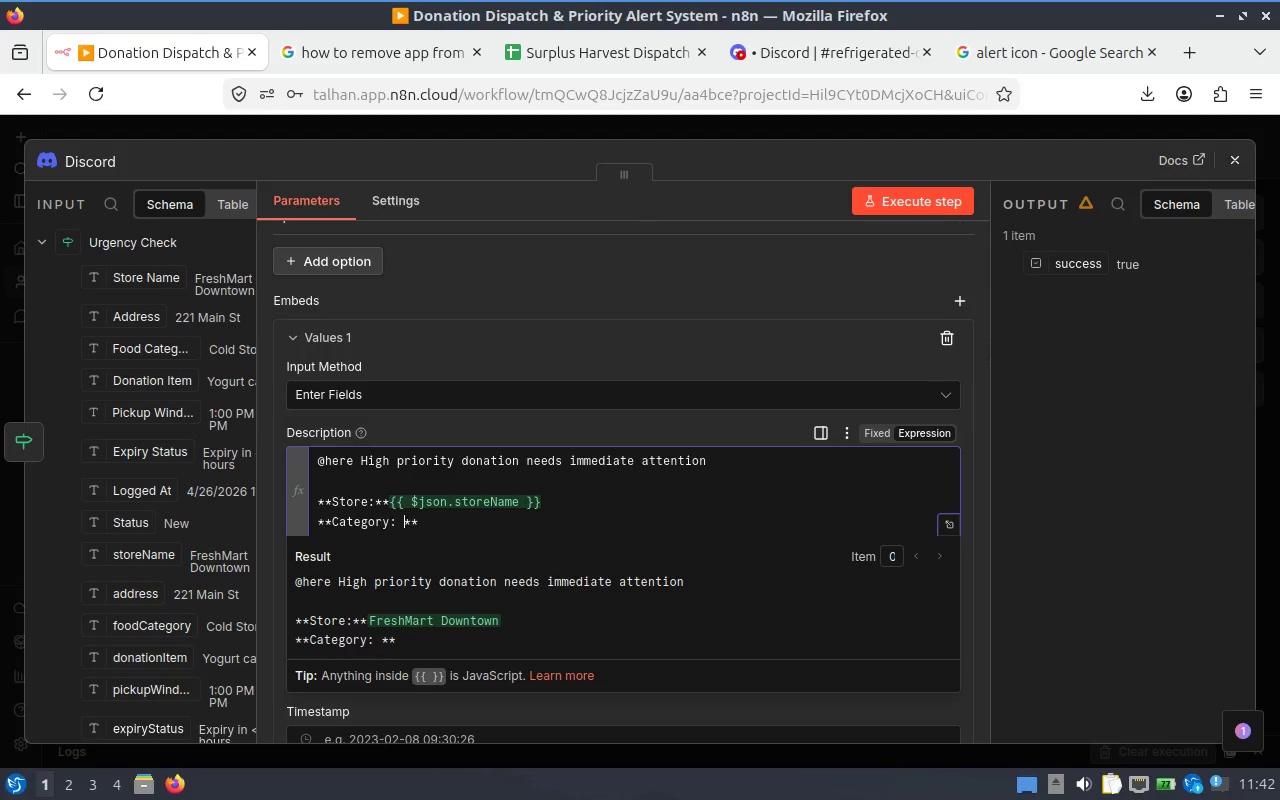 
key(Backspace)
 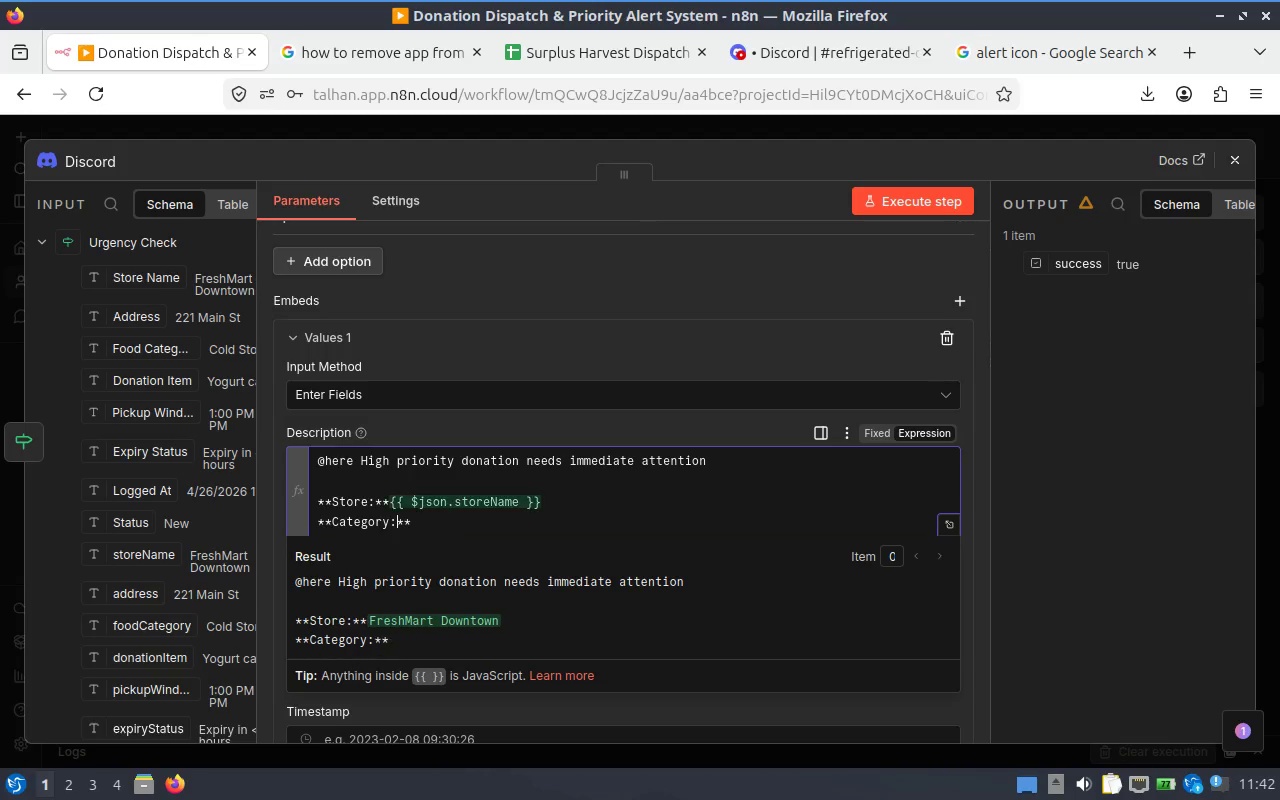 
key(ArrowRight)
 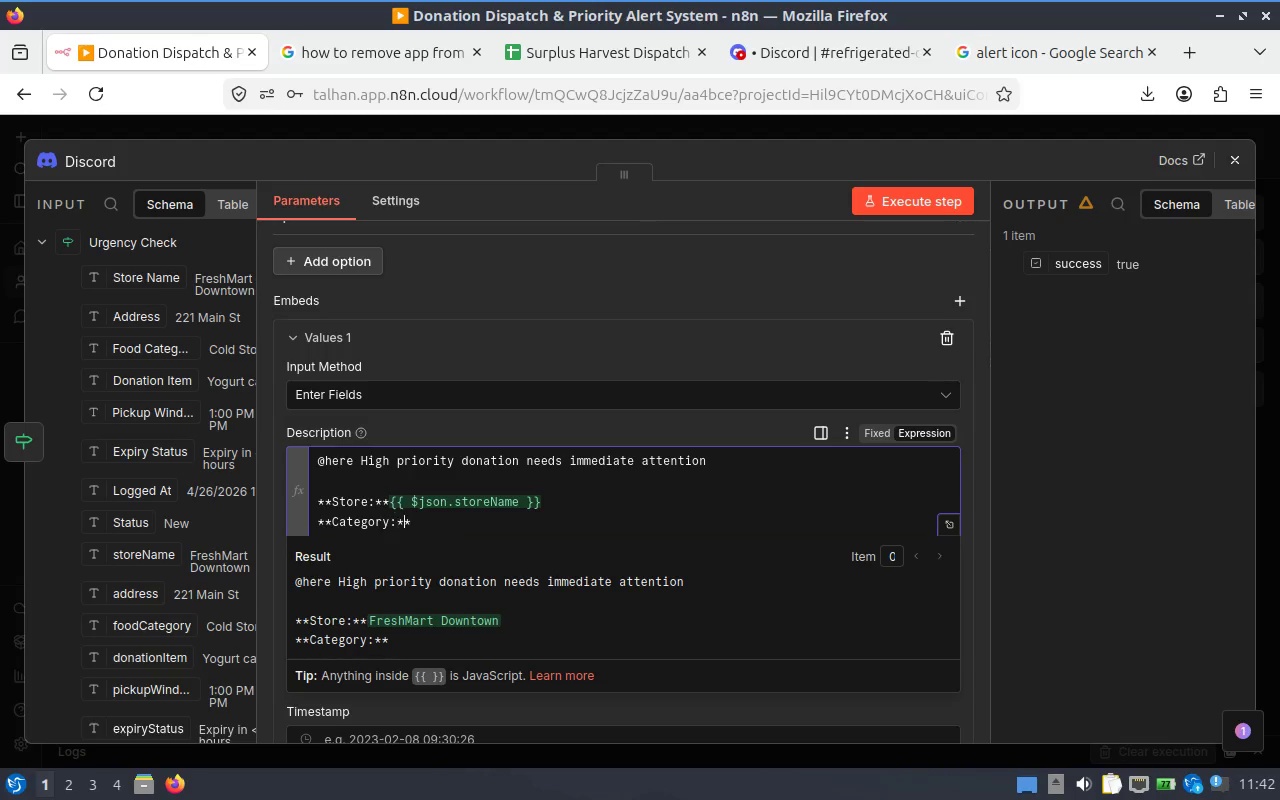 
key(ArrowRight)
 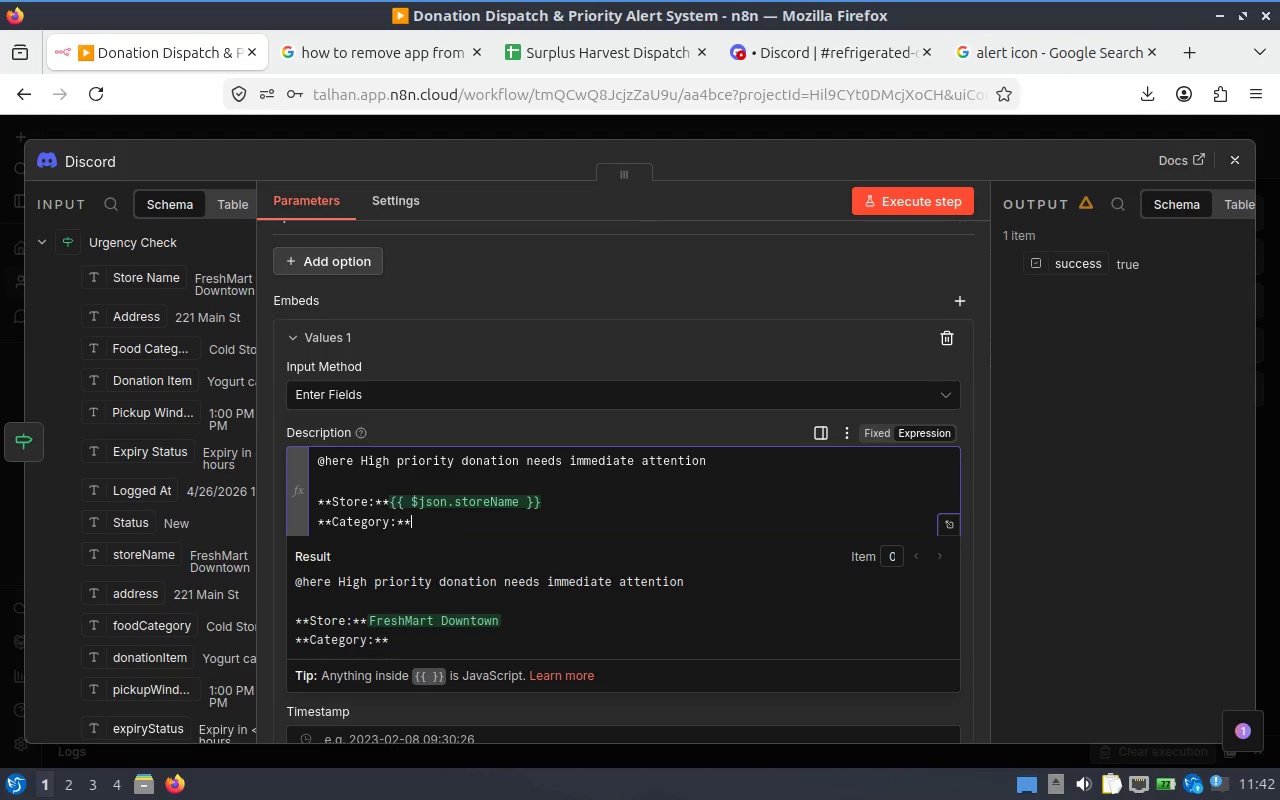 
key(Space)
 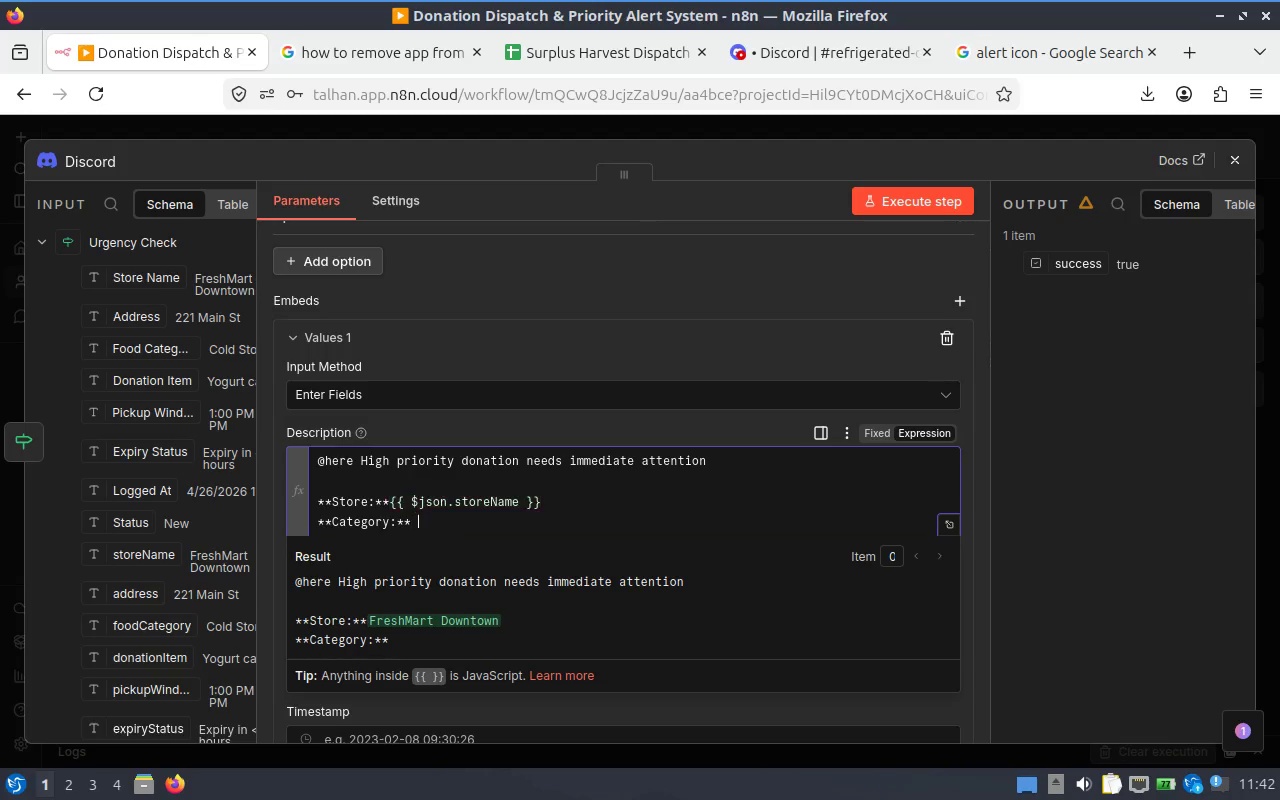 
key(ArrowUp)
 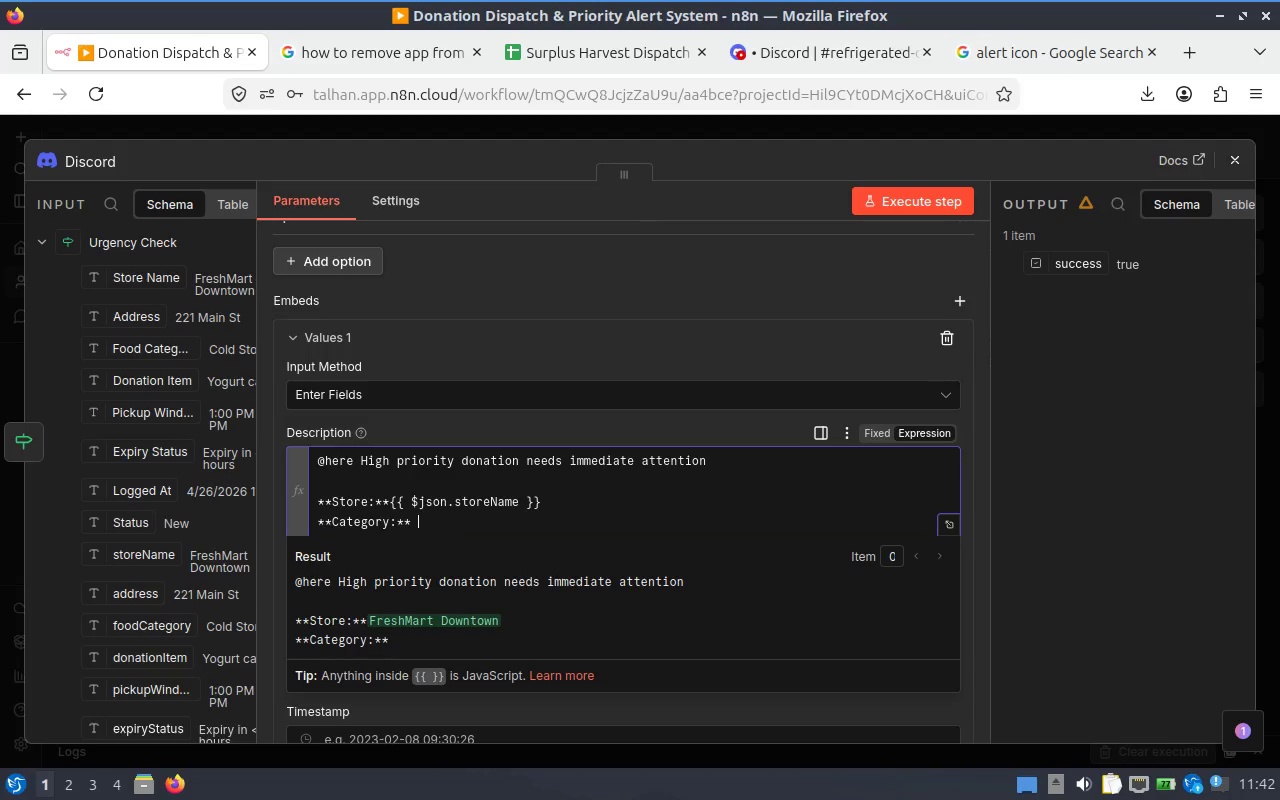 
key(ArrowLeft)
 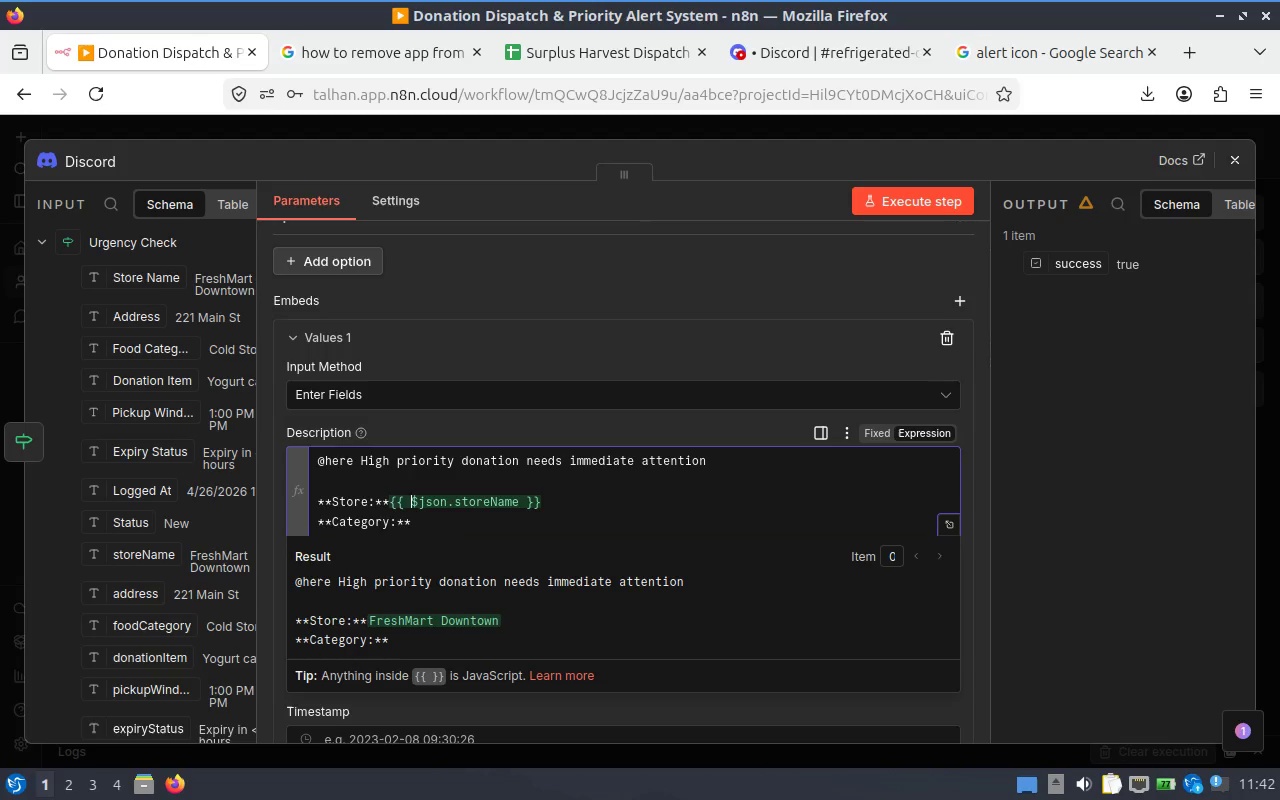 
key(ArrowLeft)
 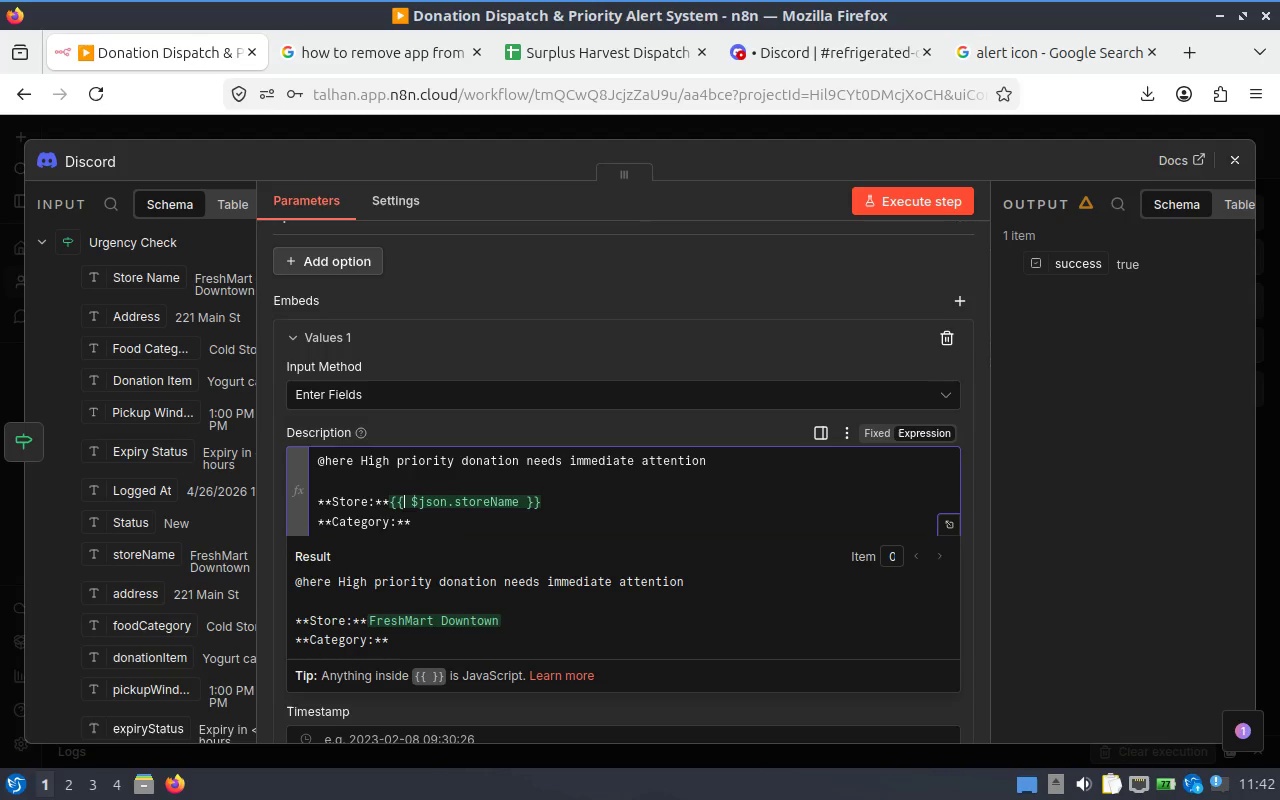 
key(ArrowLeft)
 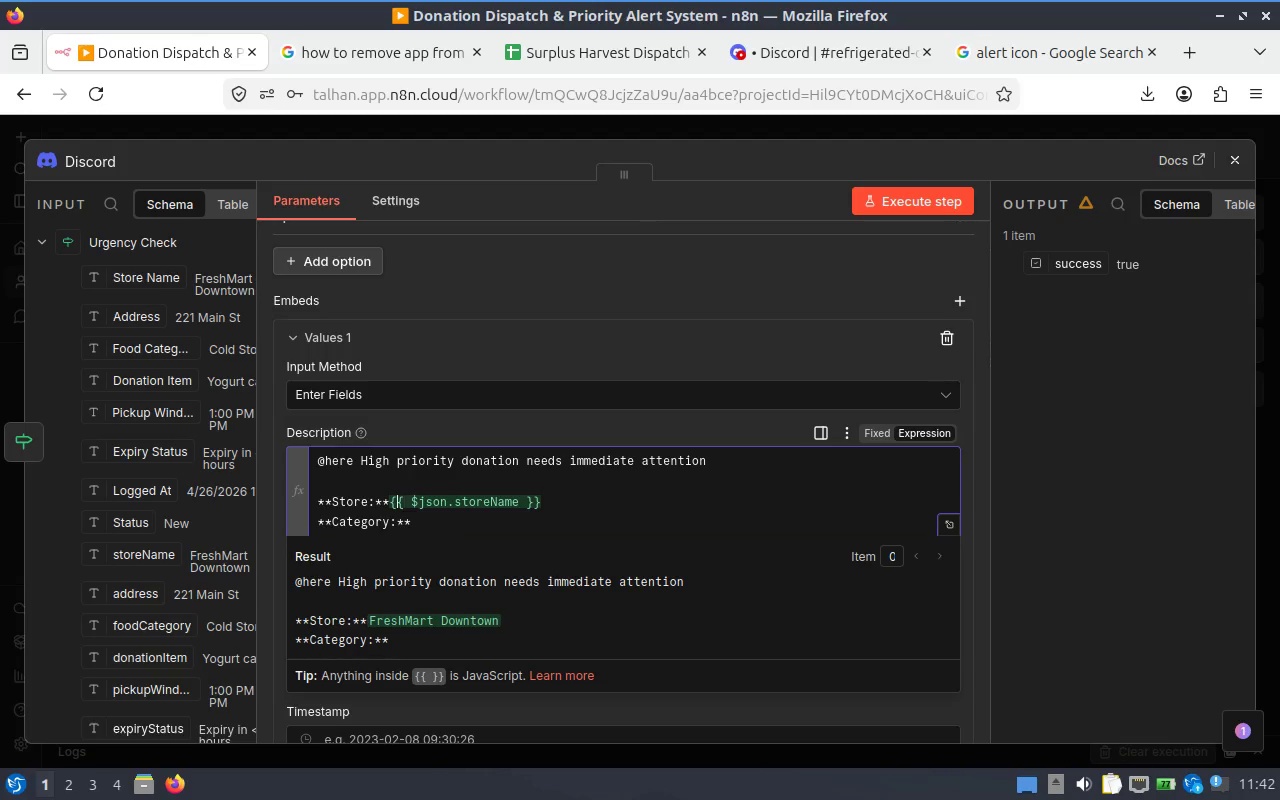 
key(ArrowLeft)
 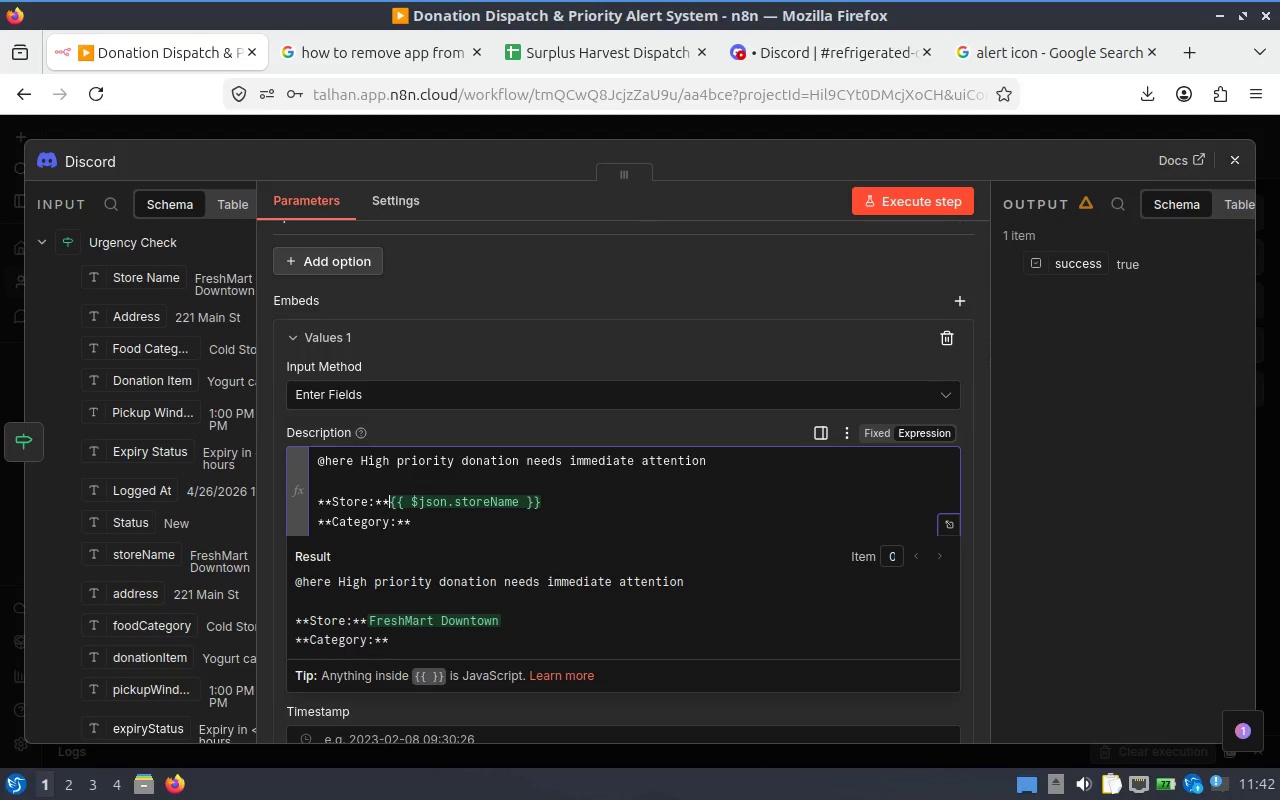 
key(Space)
 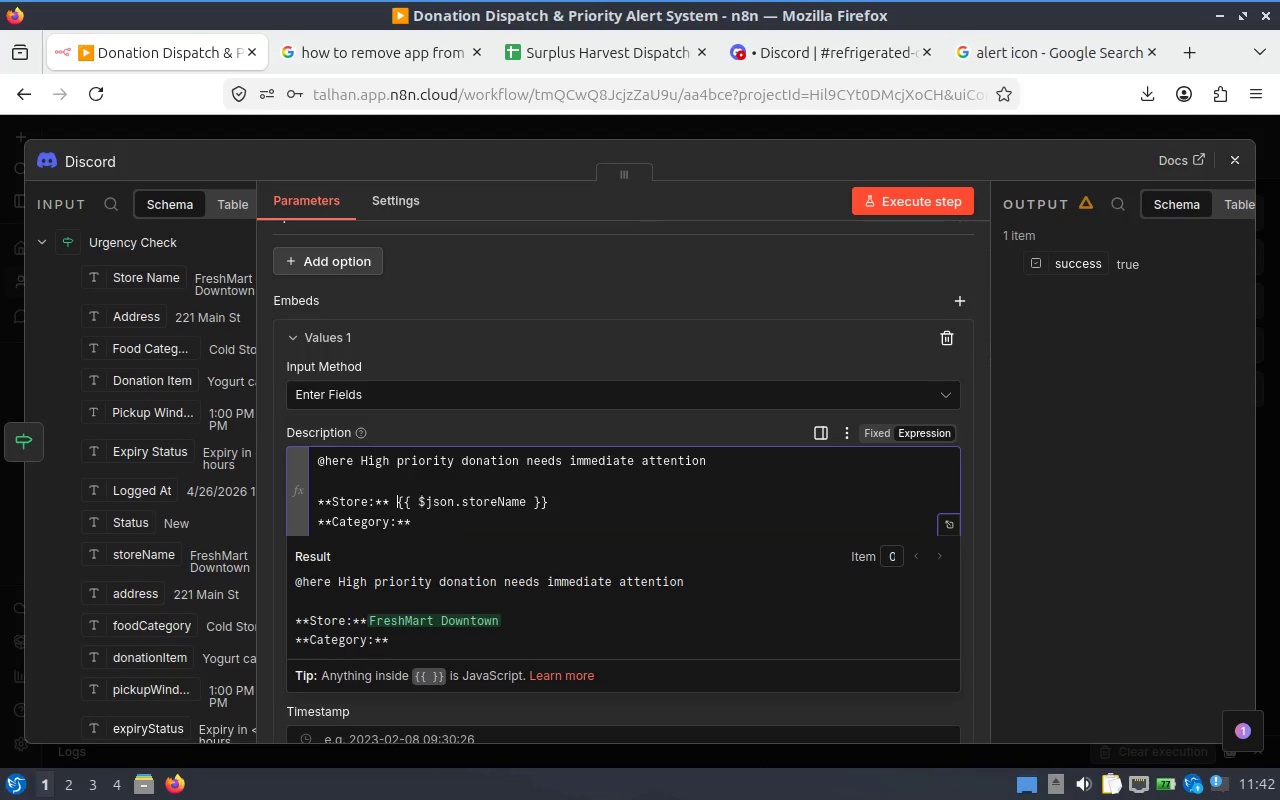 
key(ArrowDown)
 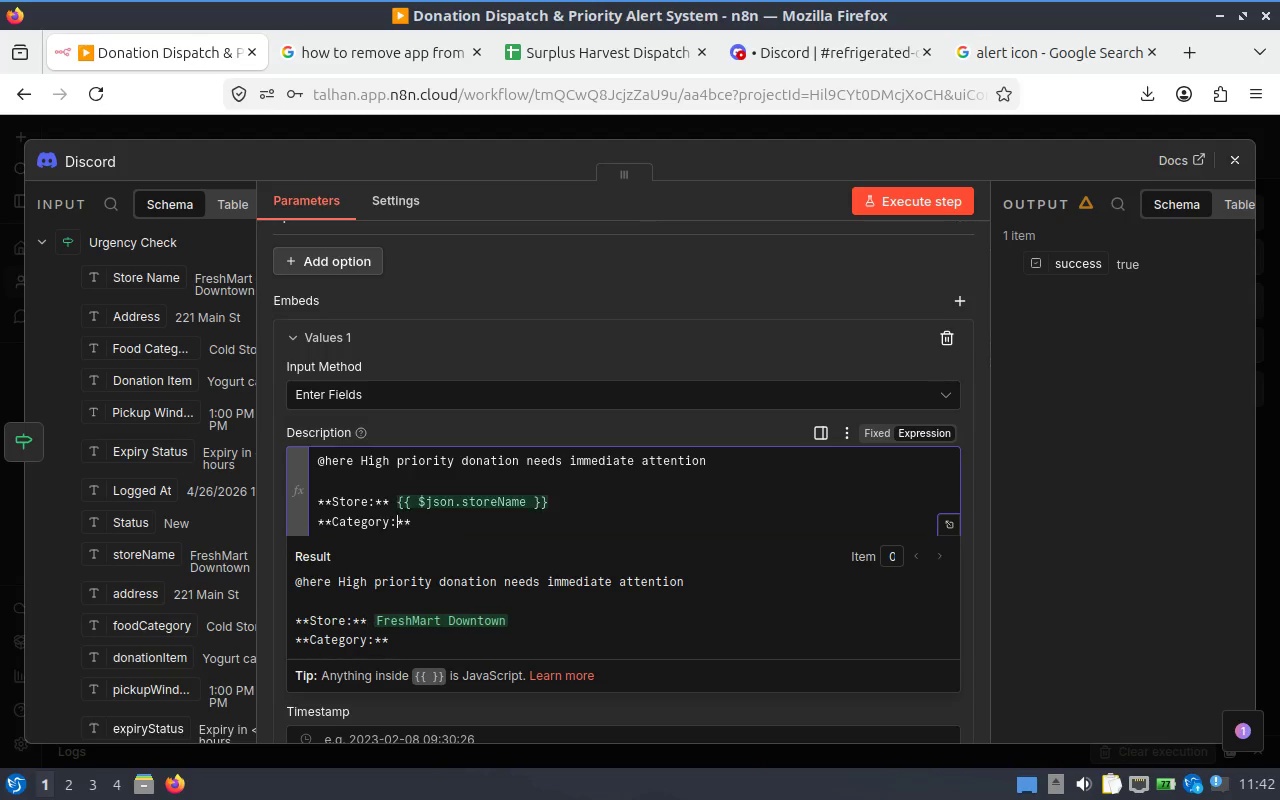 
key(ArrowRight)
 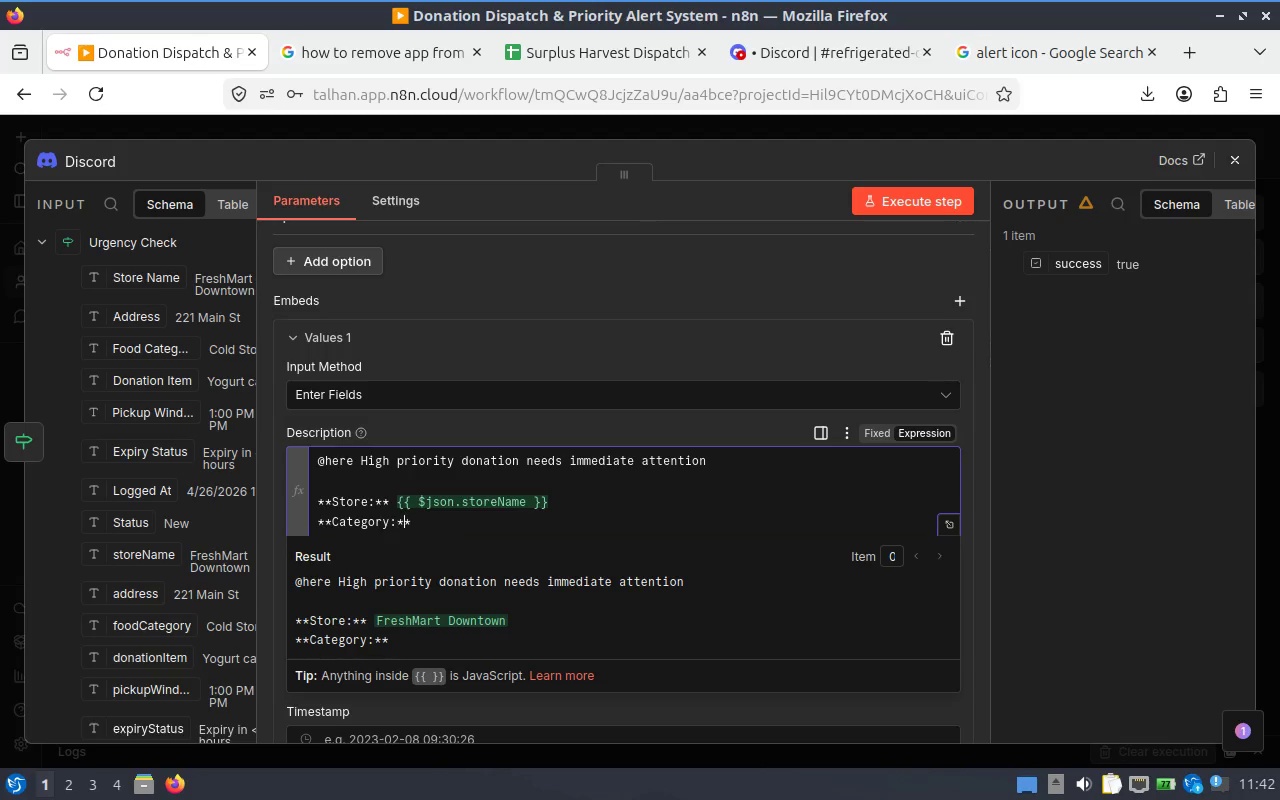 
key(ArrowRight)
 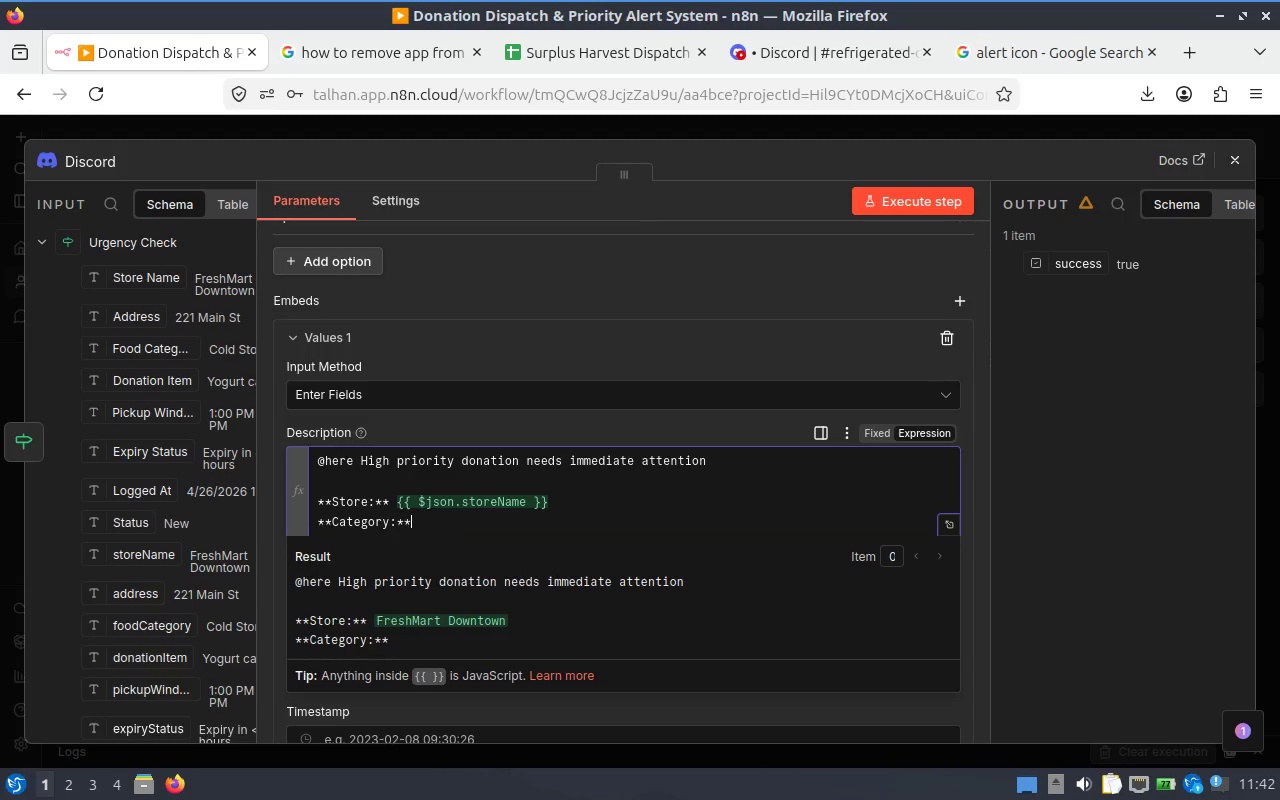 
key(ArrowRight)
 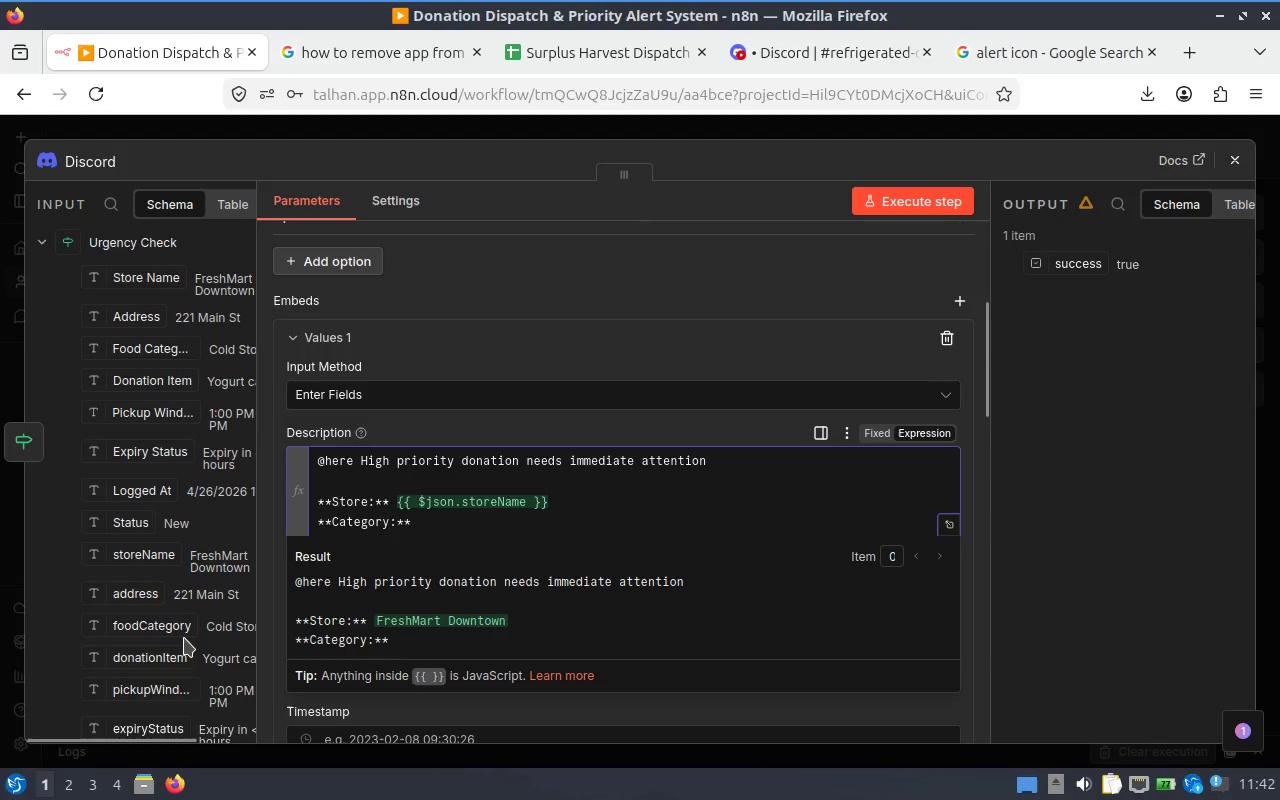 
mouse_move([28, 6])
 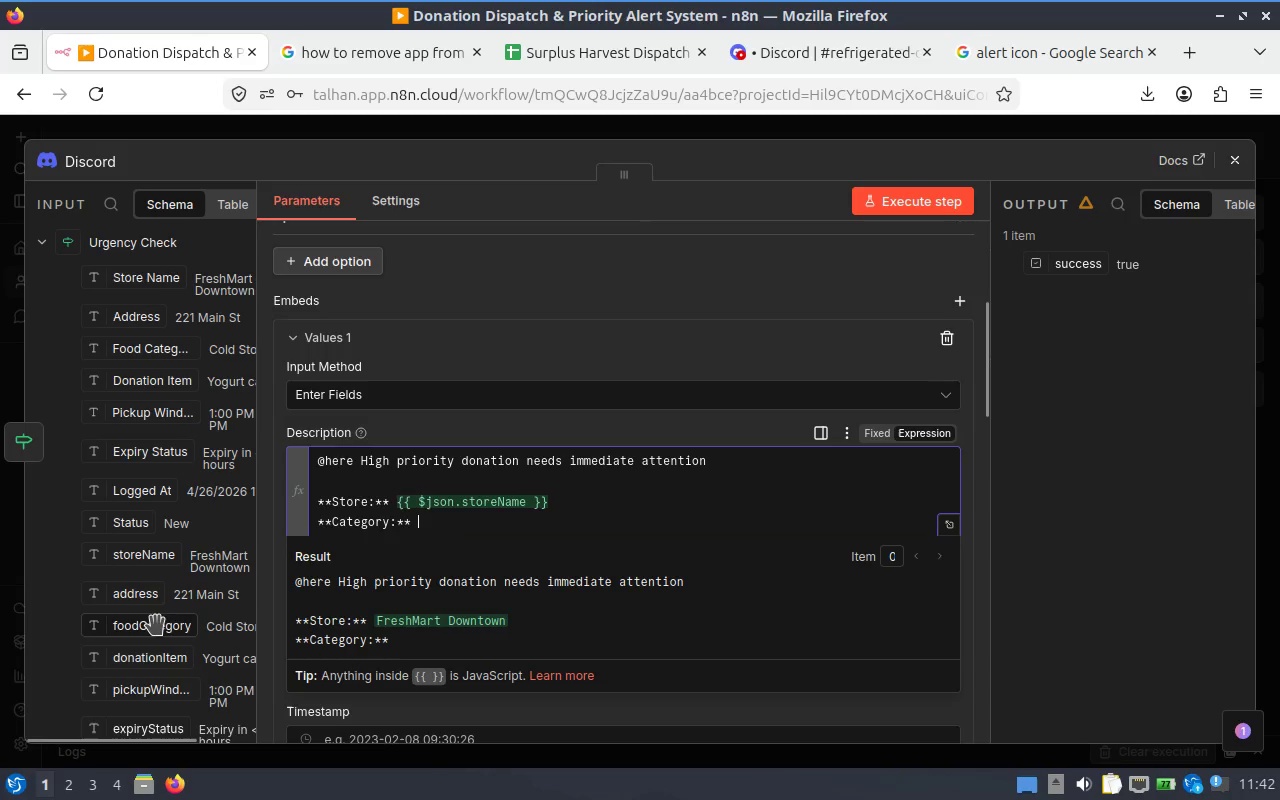 
left_click_drag(start_coordinate=[150, 632], to_coordinate=[481, 532])
 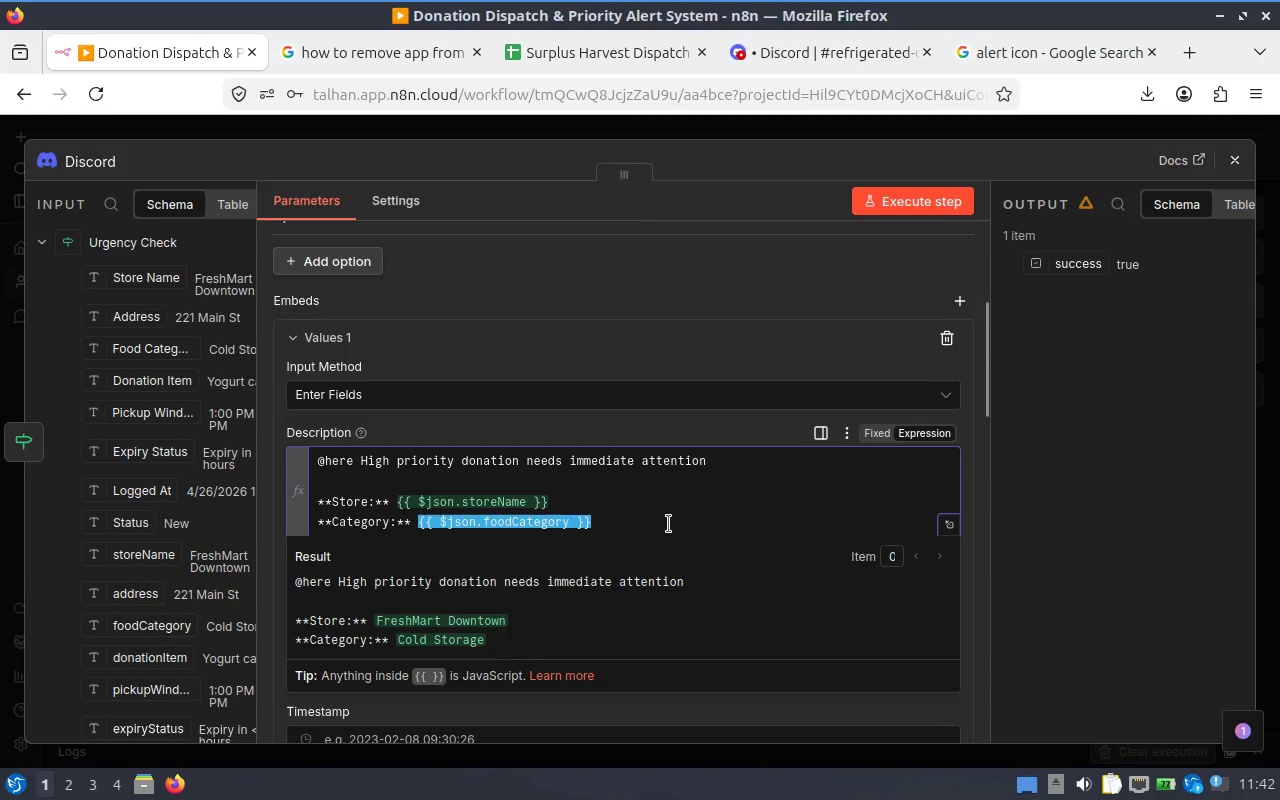 
left_click([668, 524])
 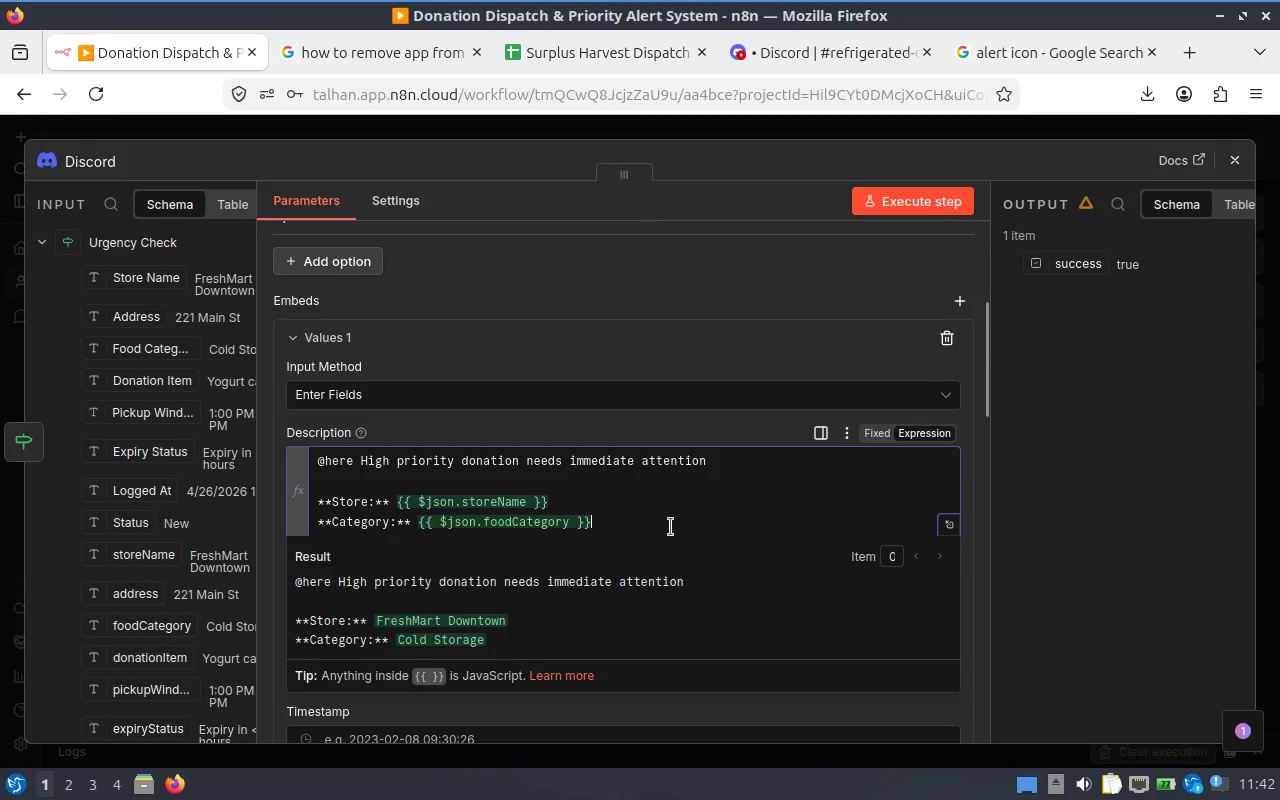 
key(Enter)
 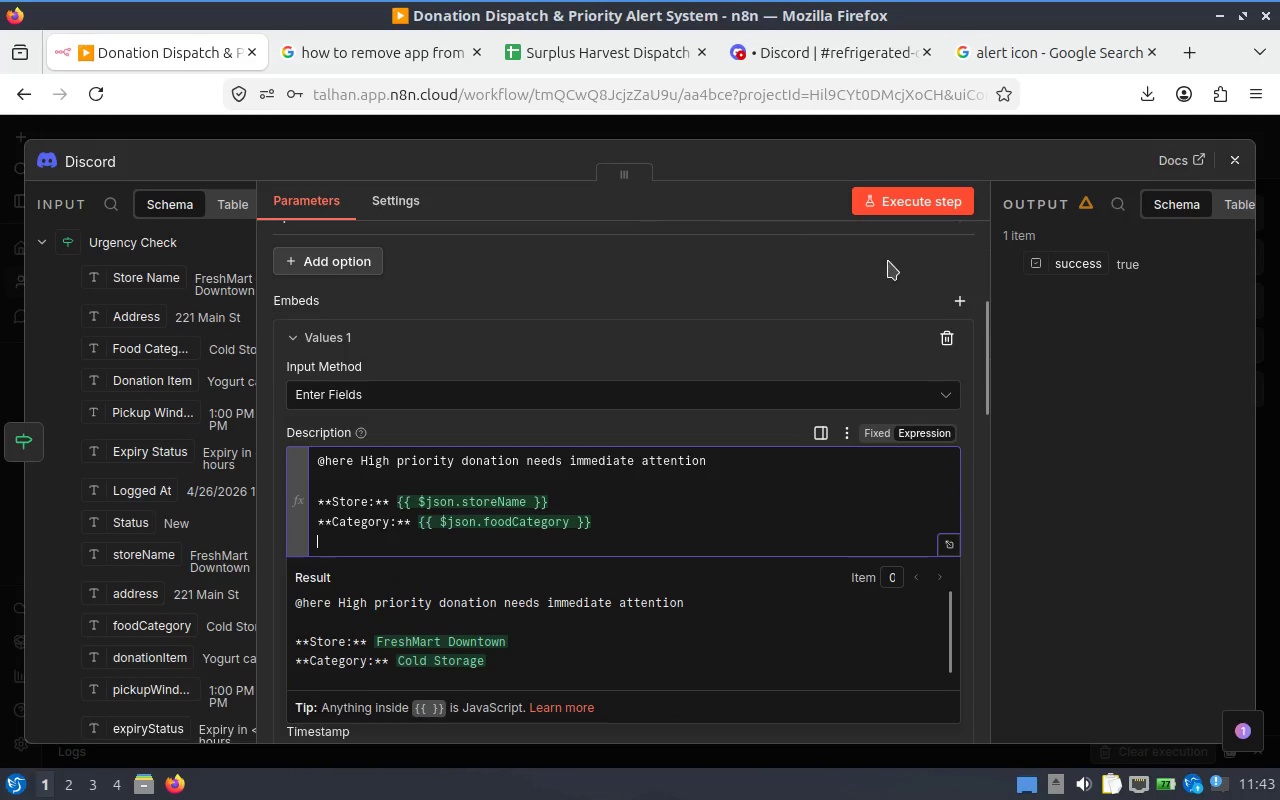 
left_click([958, 176])
 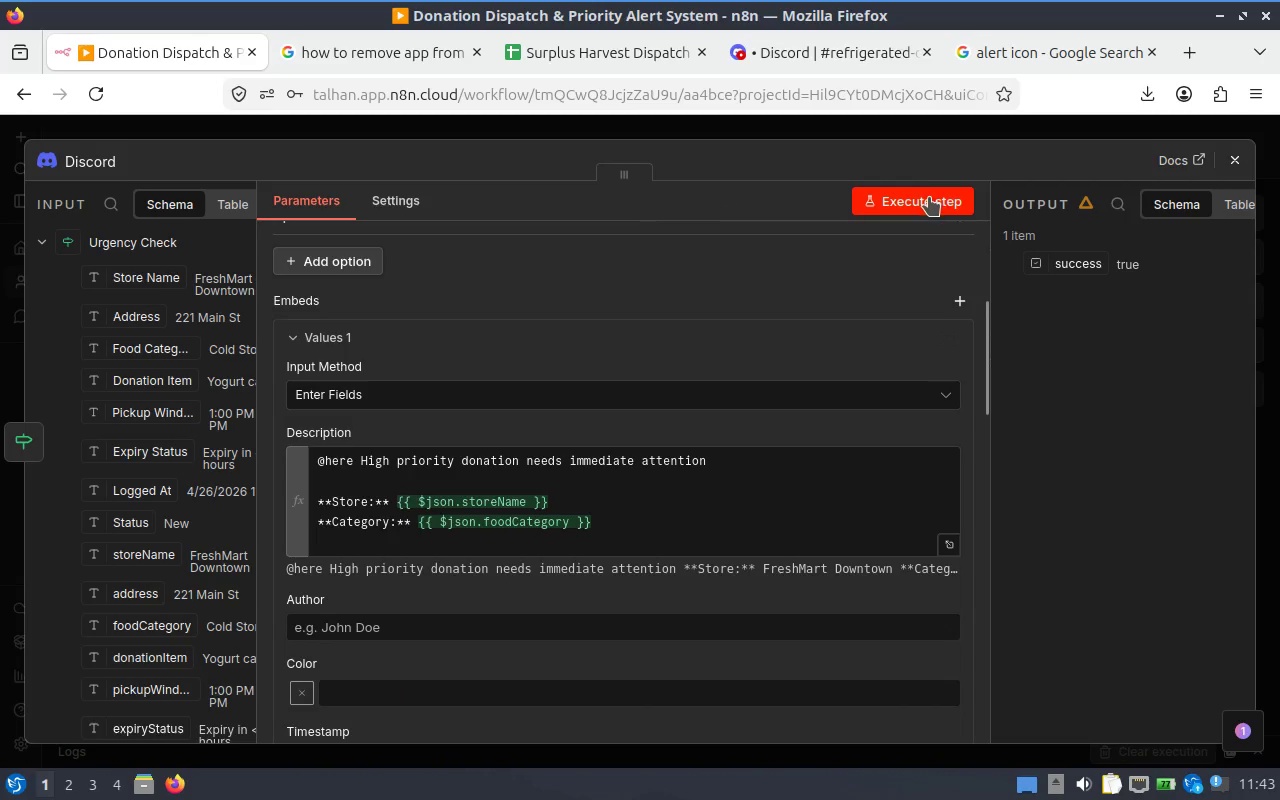 
left_click([929, 197])
 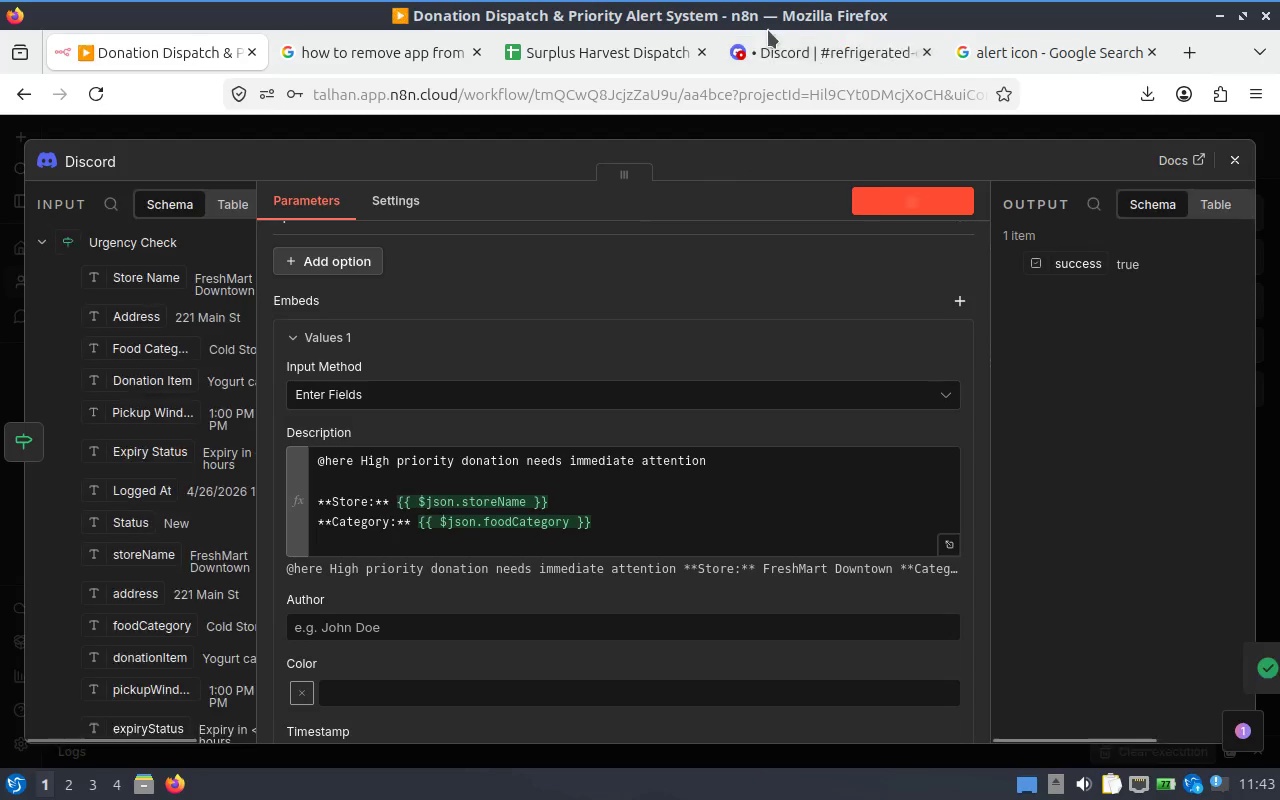 
left_click([813, 50])
 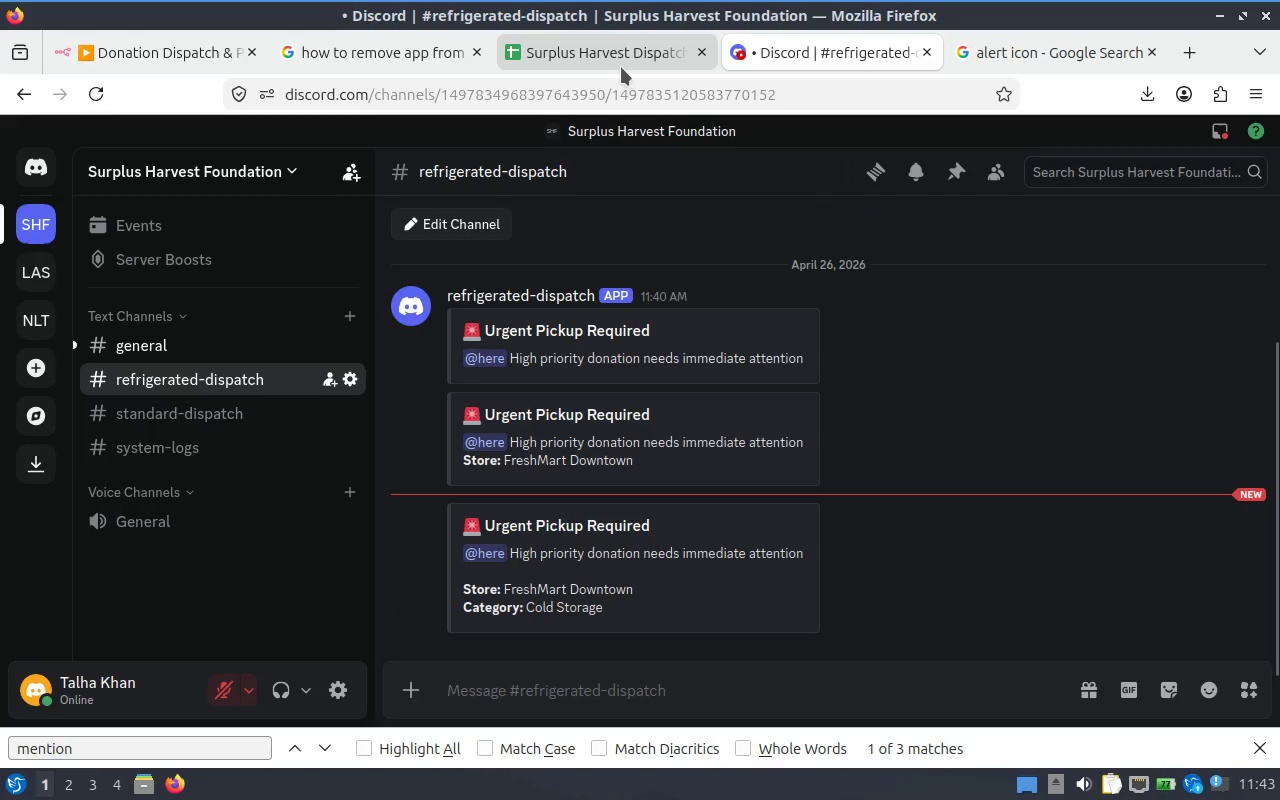 
wait(6.4)
 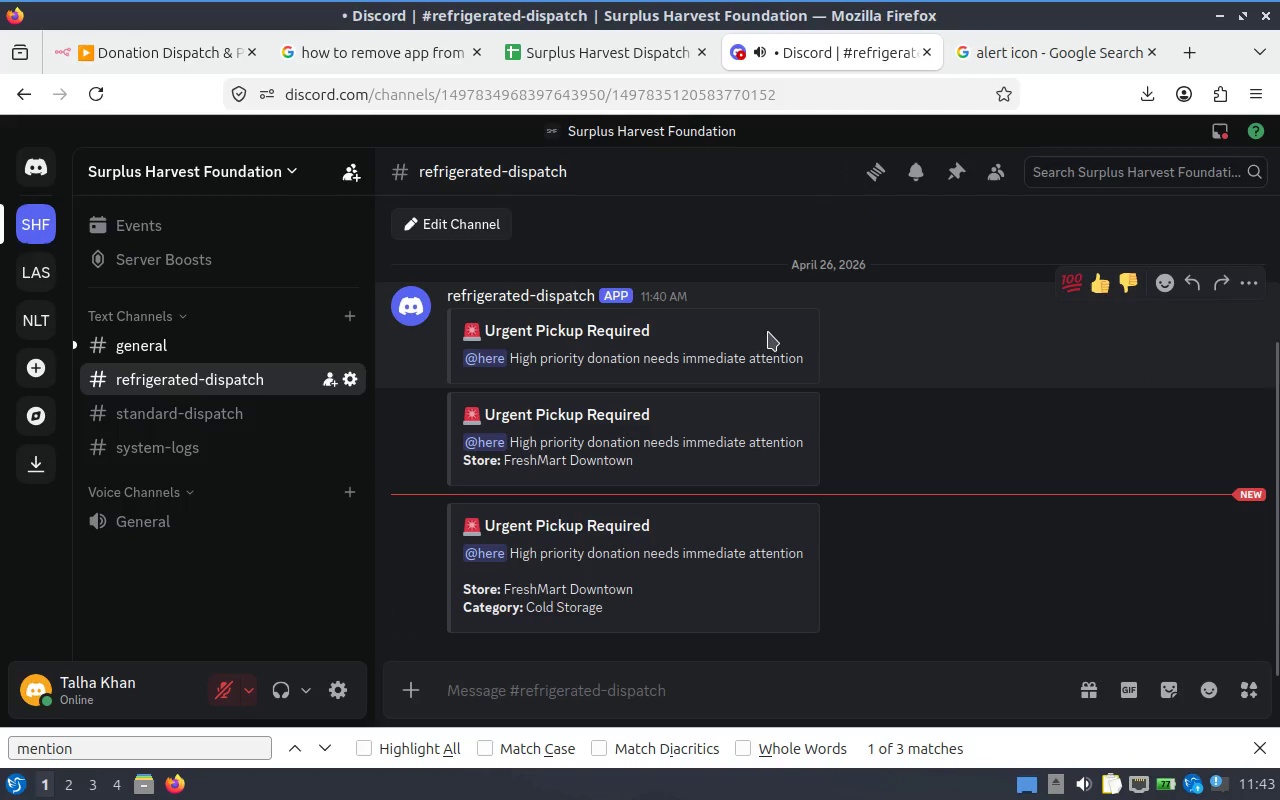 
left_click([628, 50])
 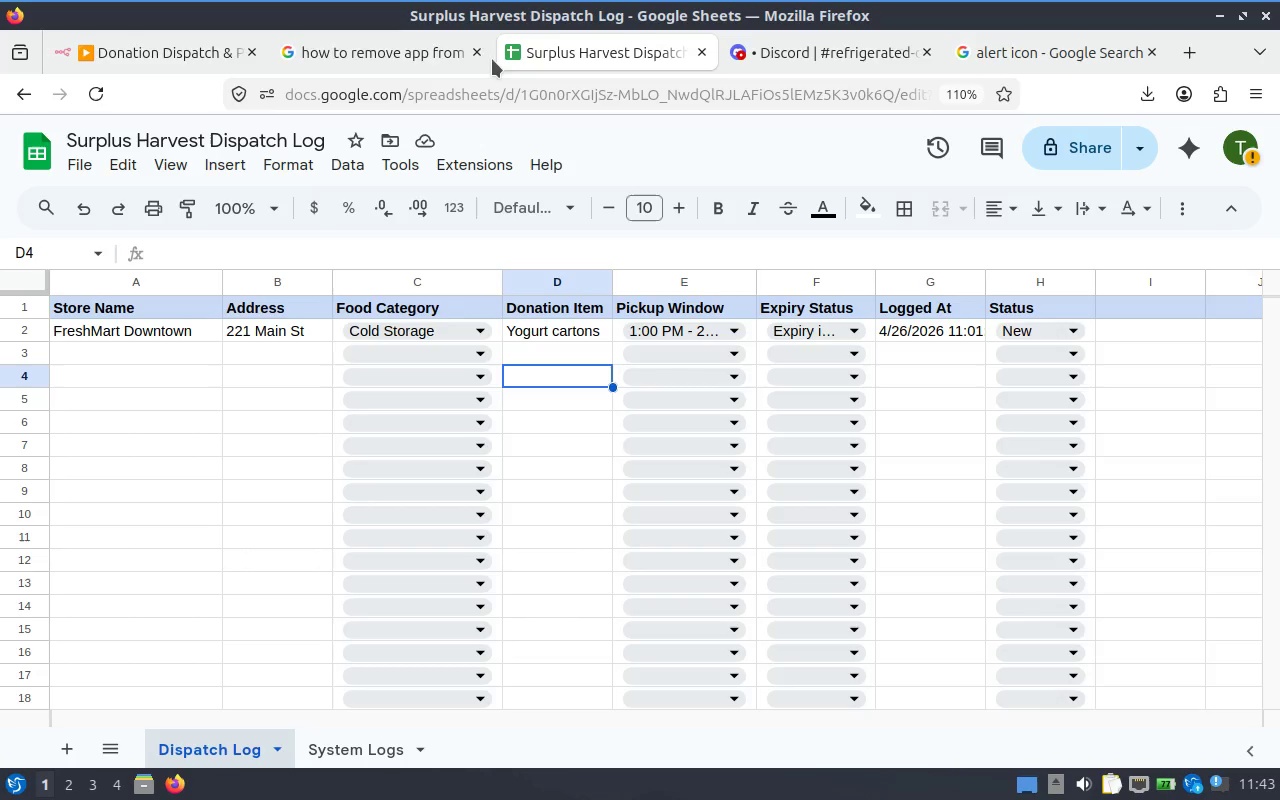 
mouse_move([384, 60])
 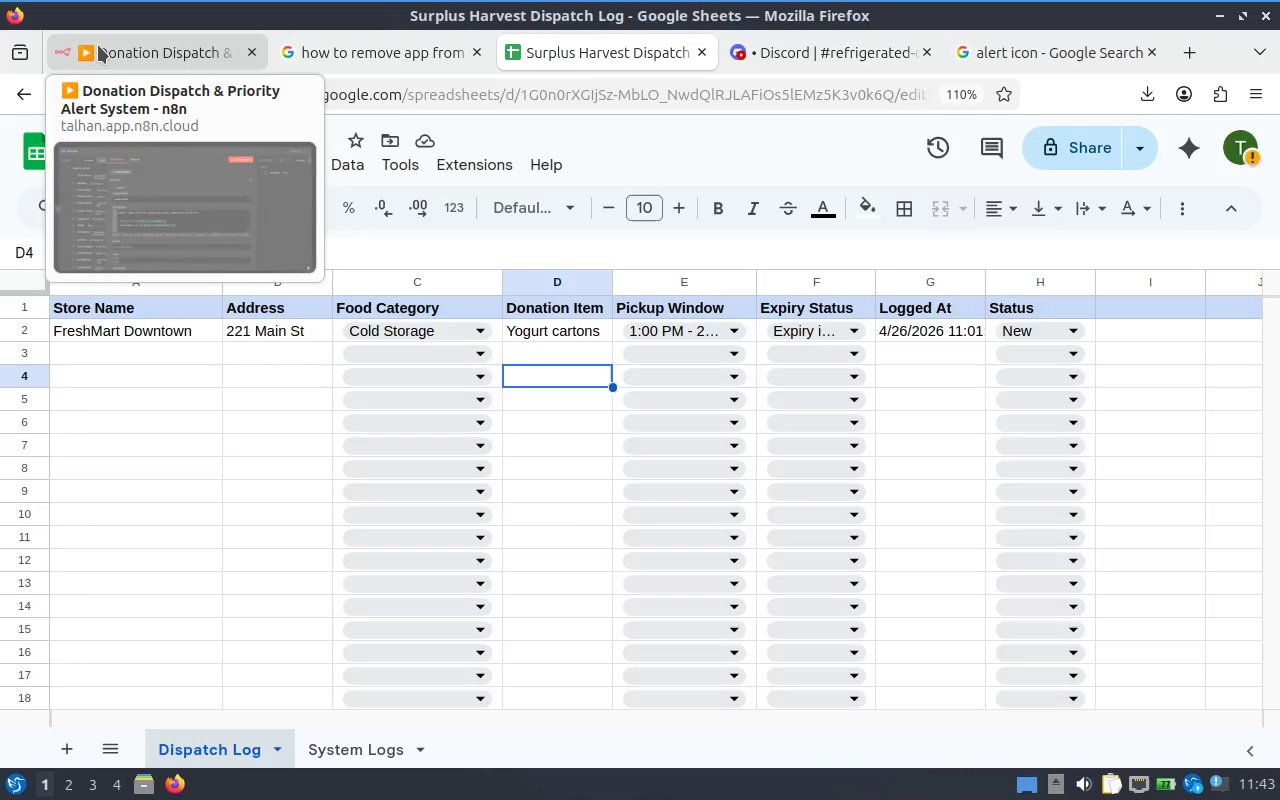 
left_click([98, 45])
 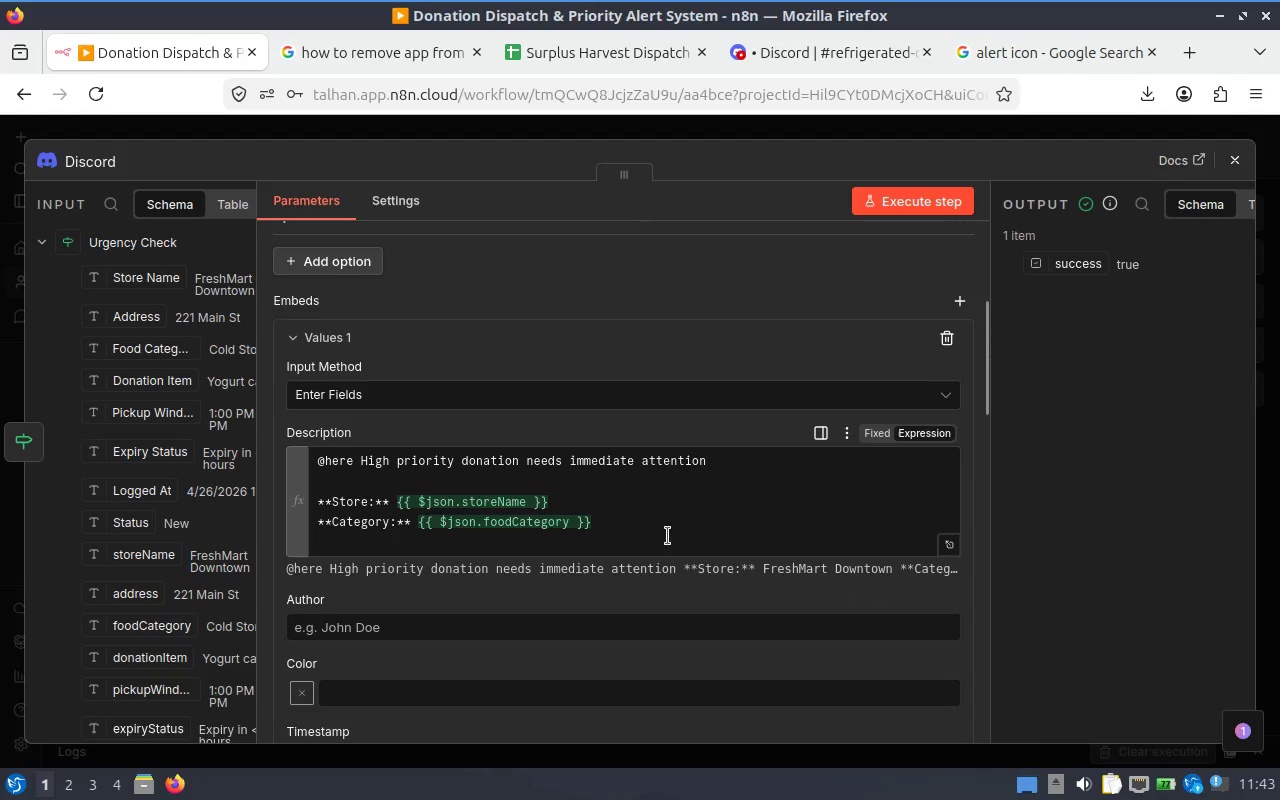 
left_click([635, 543])
 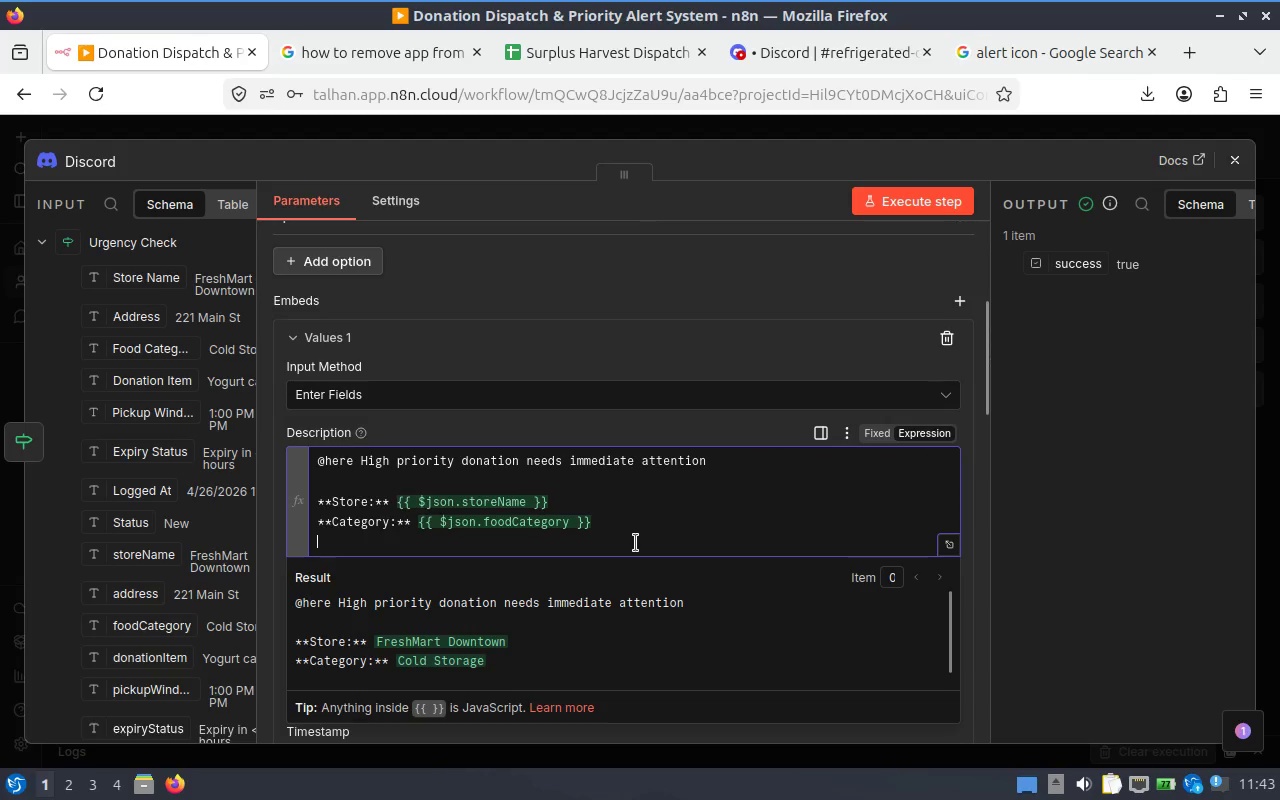 
type(****)
 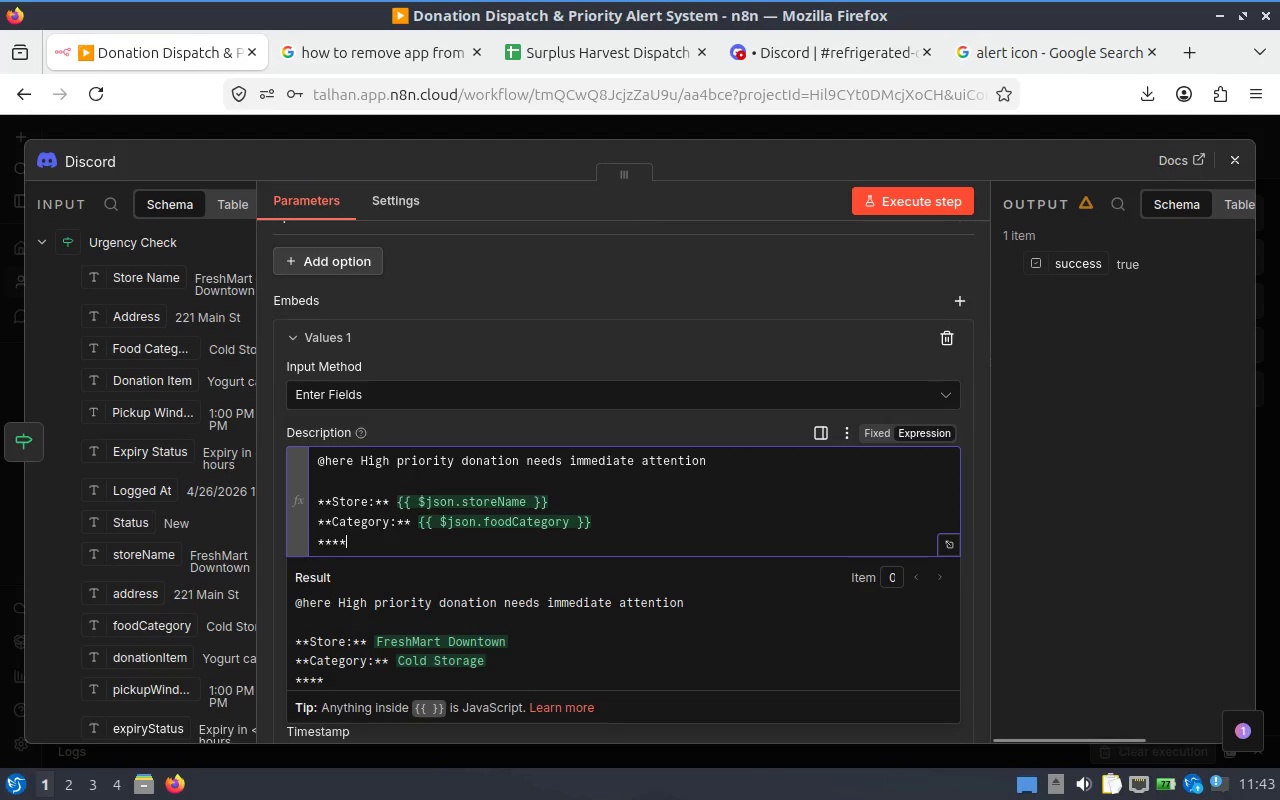 
key(ArrowLeft)
 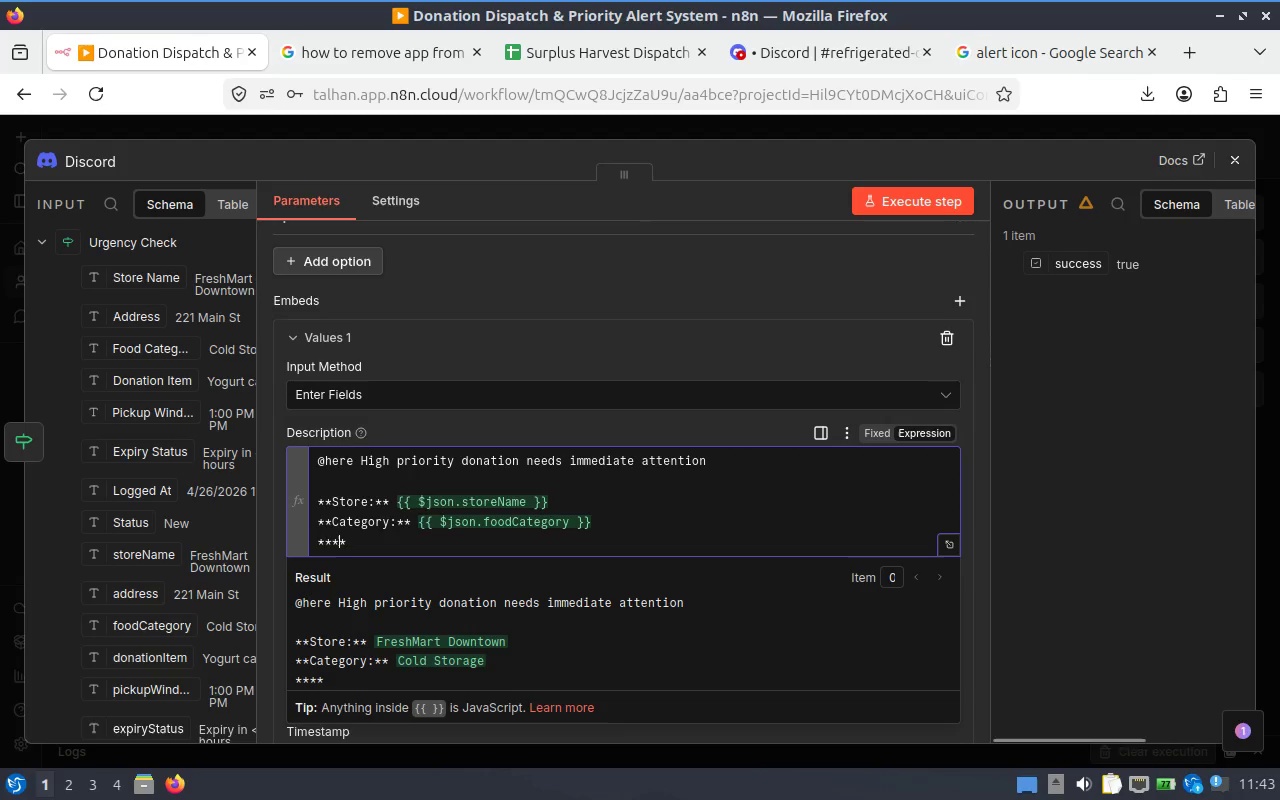 
key(ArrowLeft)
 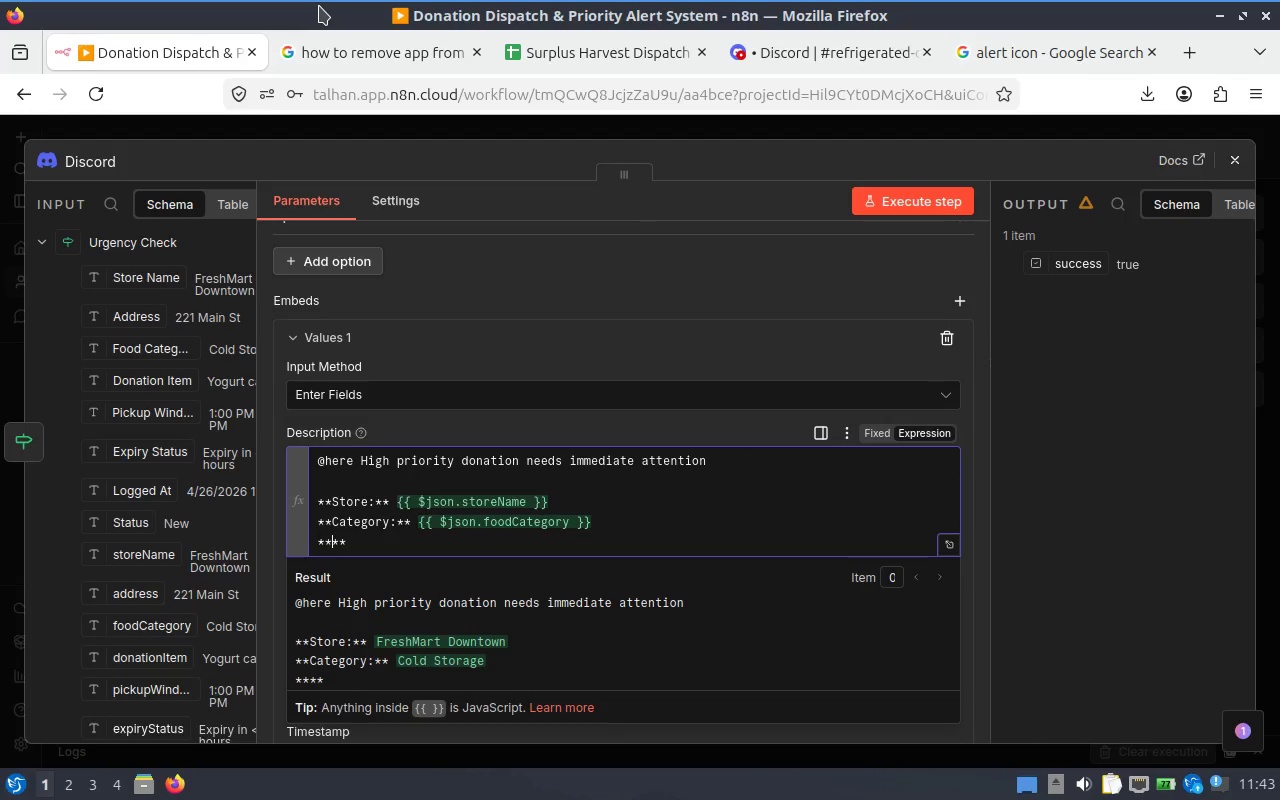 
type(Oick)
key(Backspace)
key(Backspace)
key(Backspace)
key(Backspace)
type(Pickup Window:)
 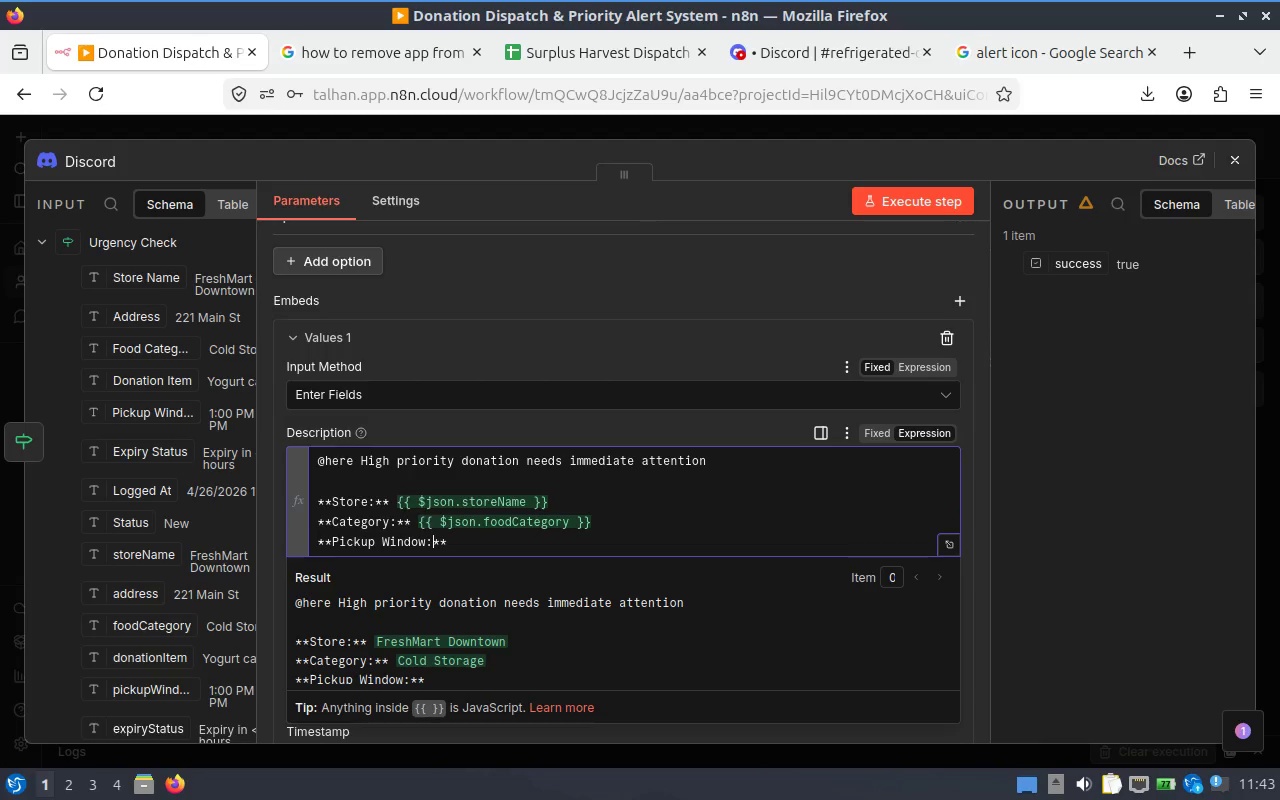 
key(ArrowRight)
 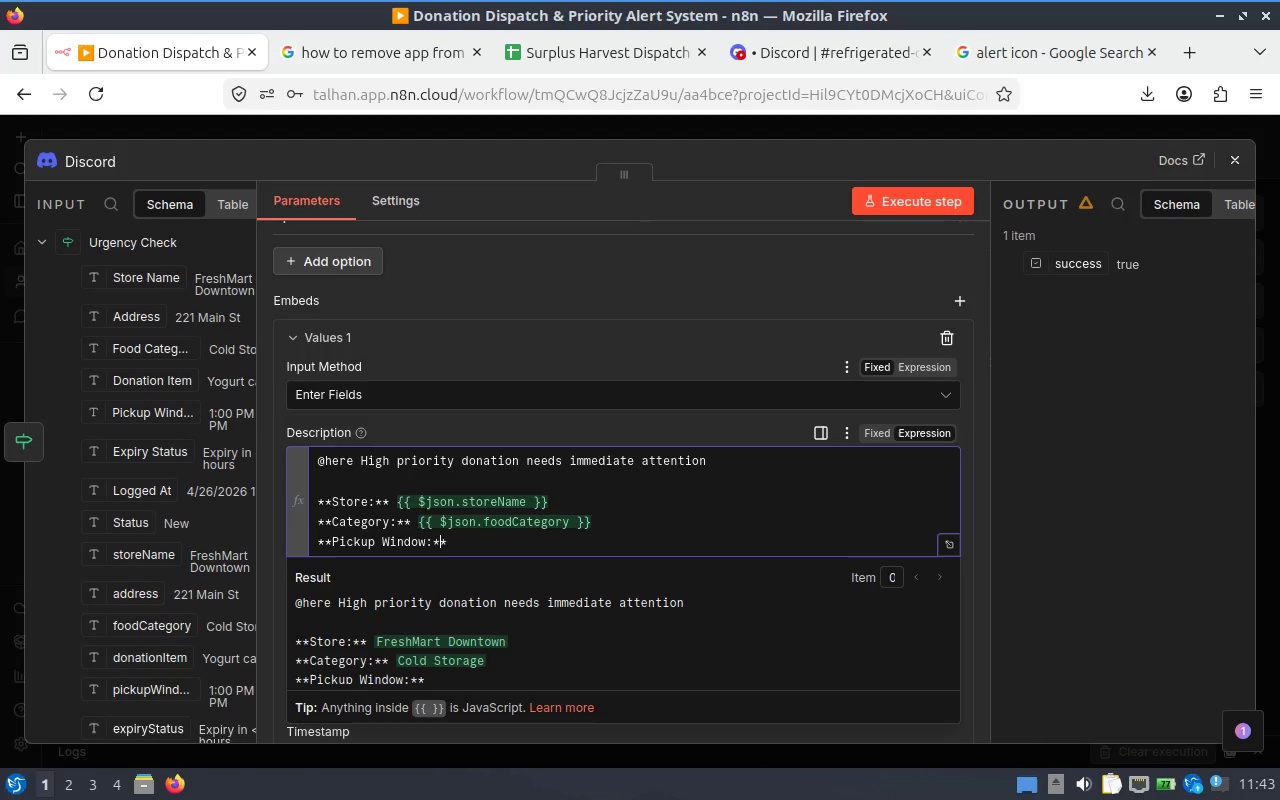 
key(ArrowRight)
 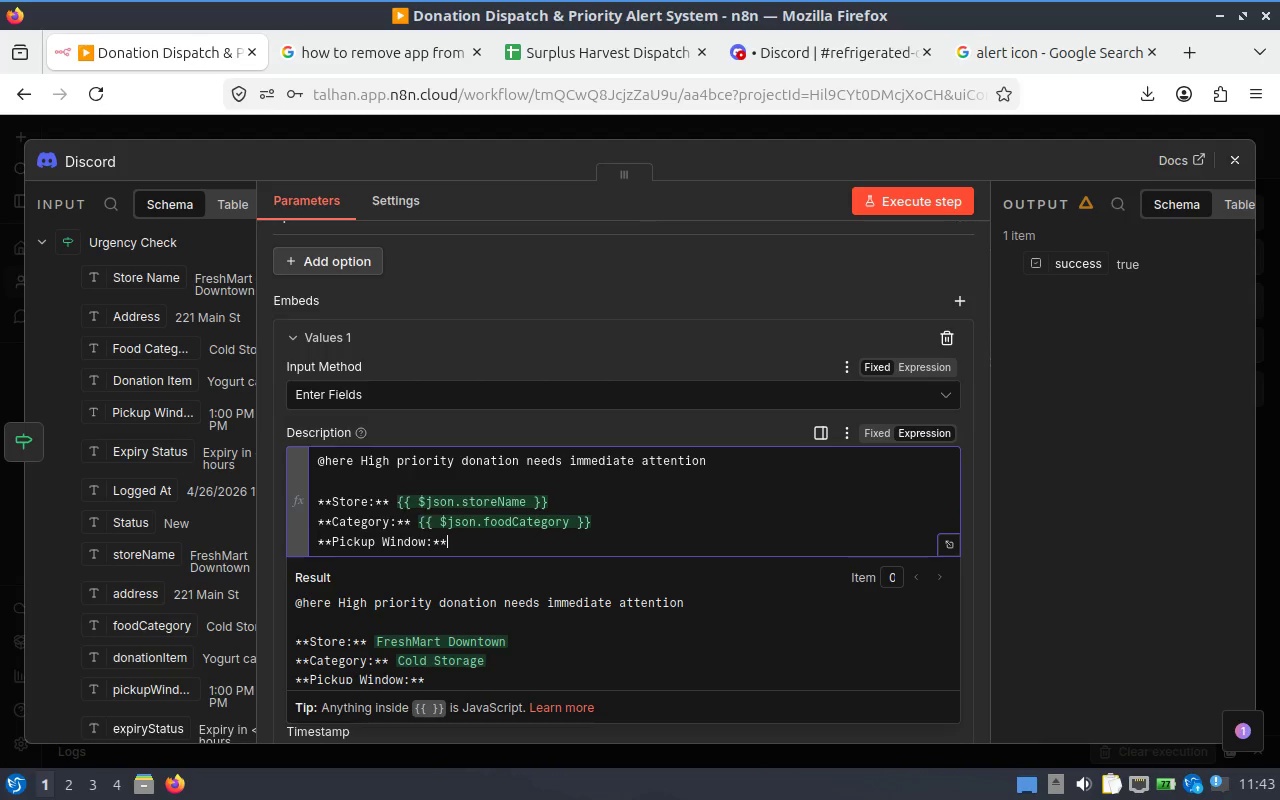 
key(Space)
 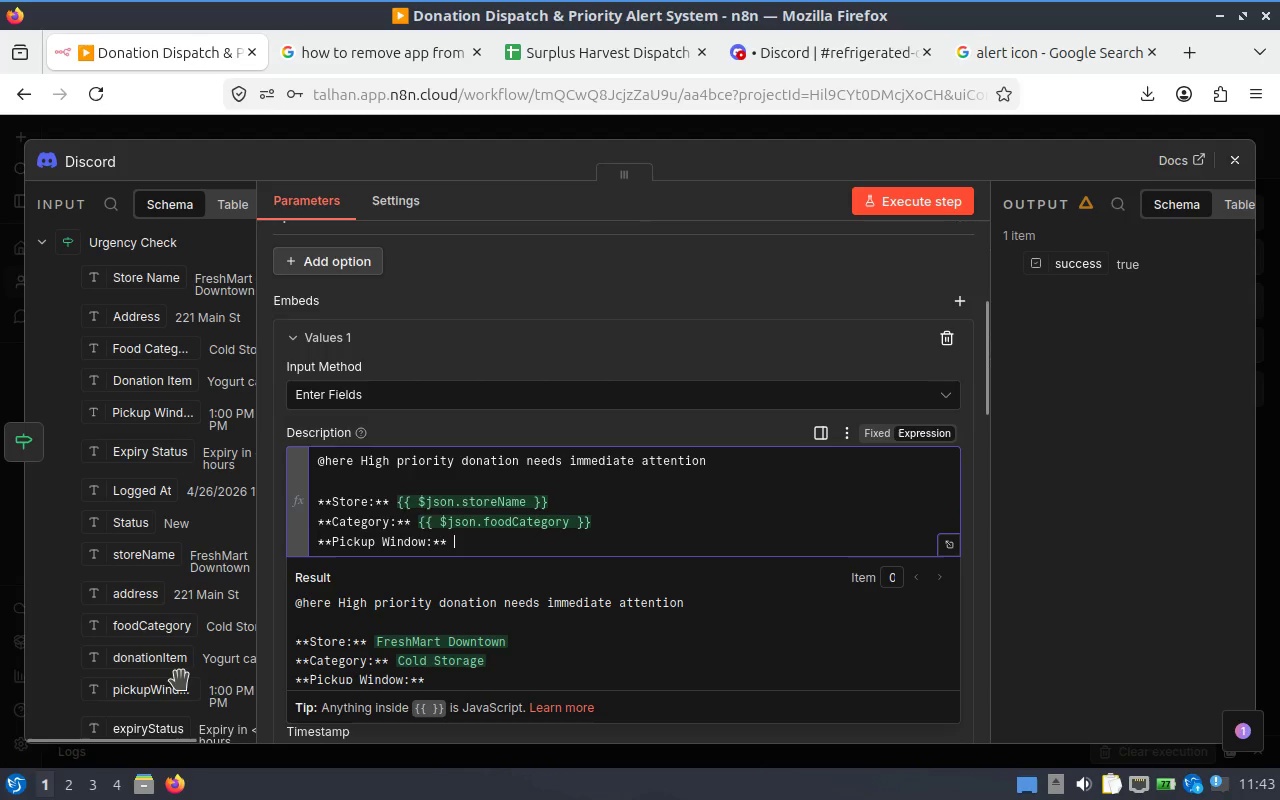 
left_click_drag(start_coordinate=[177, 697], to_coordinate=[591, 553])
 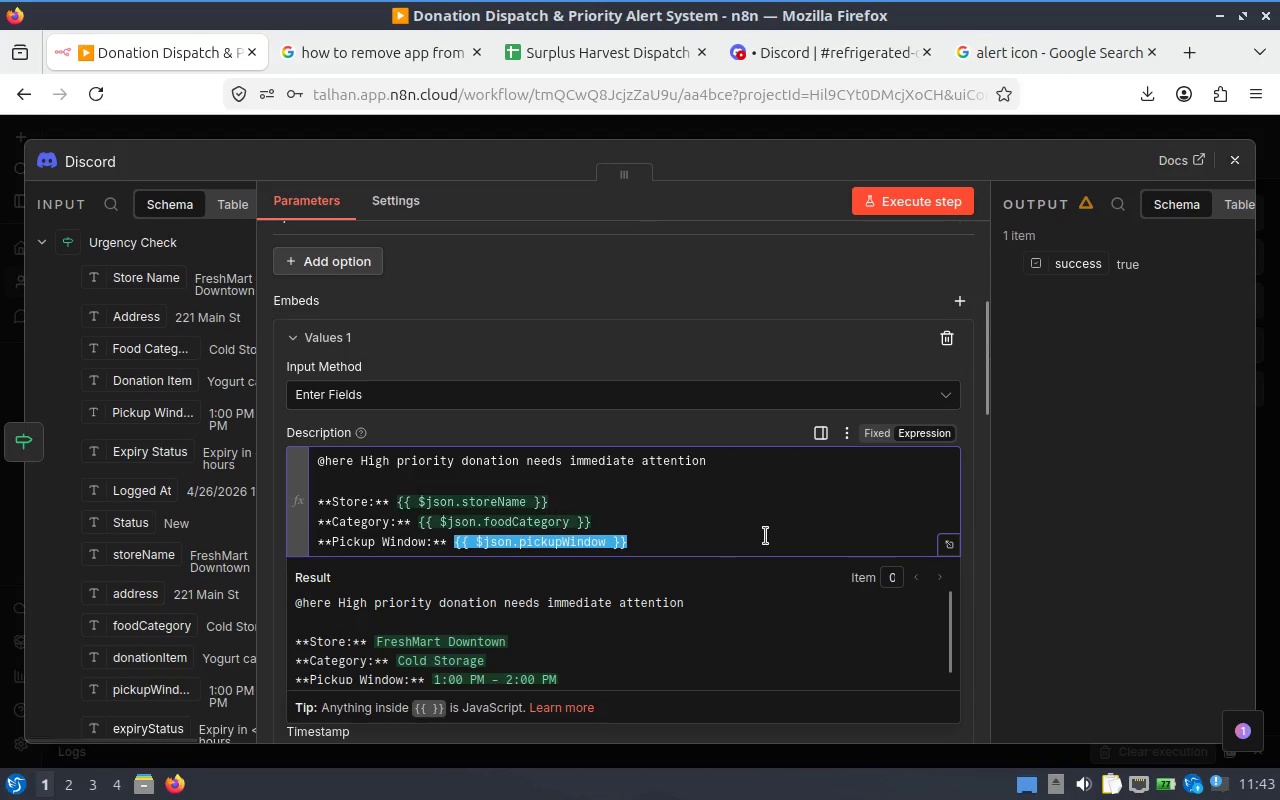 
left_click([729, 546])
 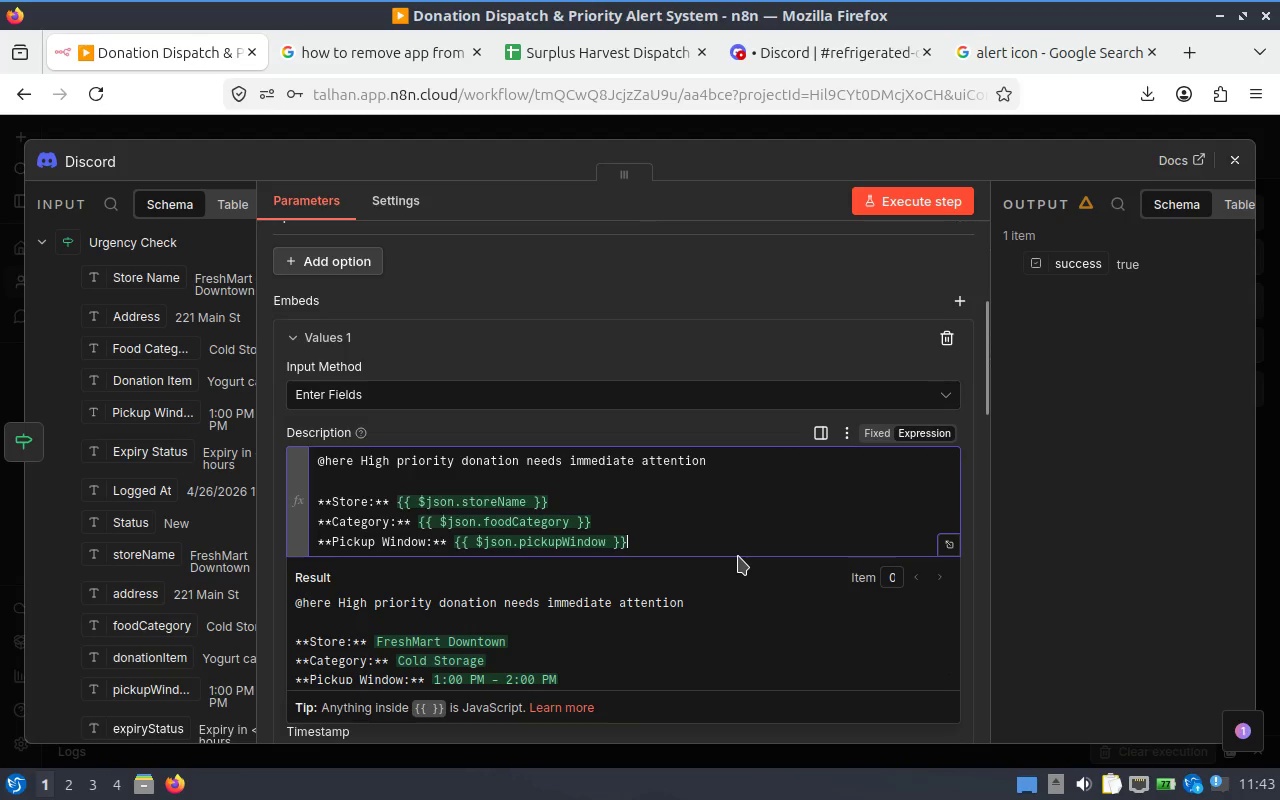 
key(Enter)
 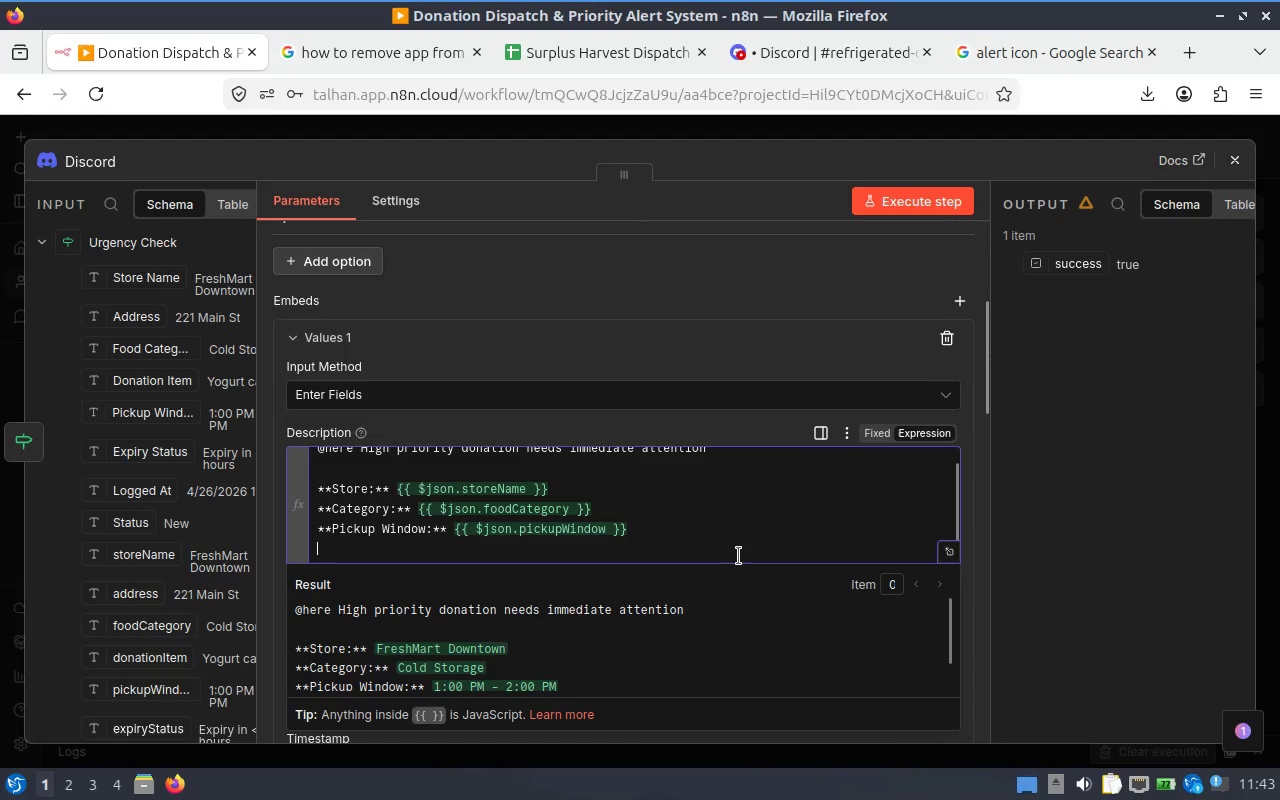 
type(****)
 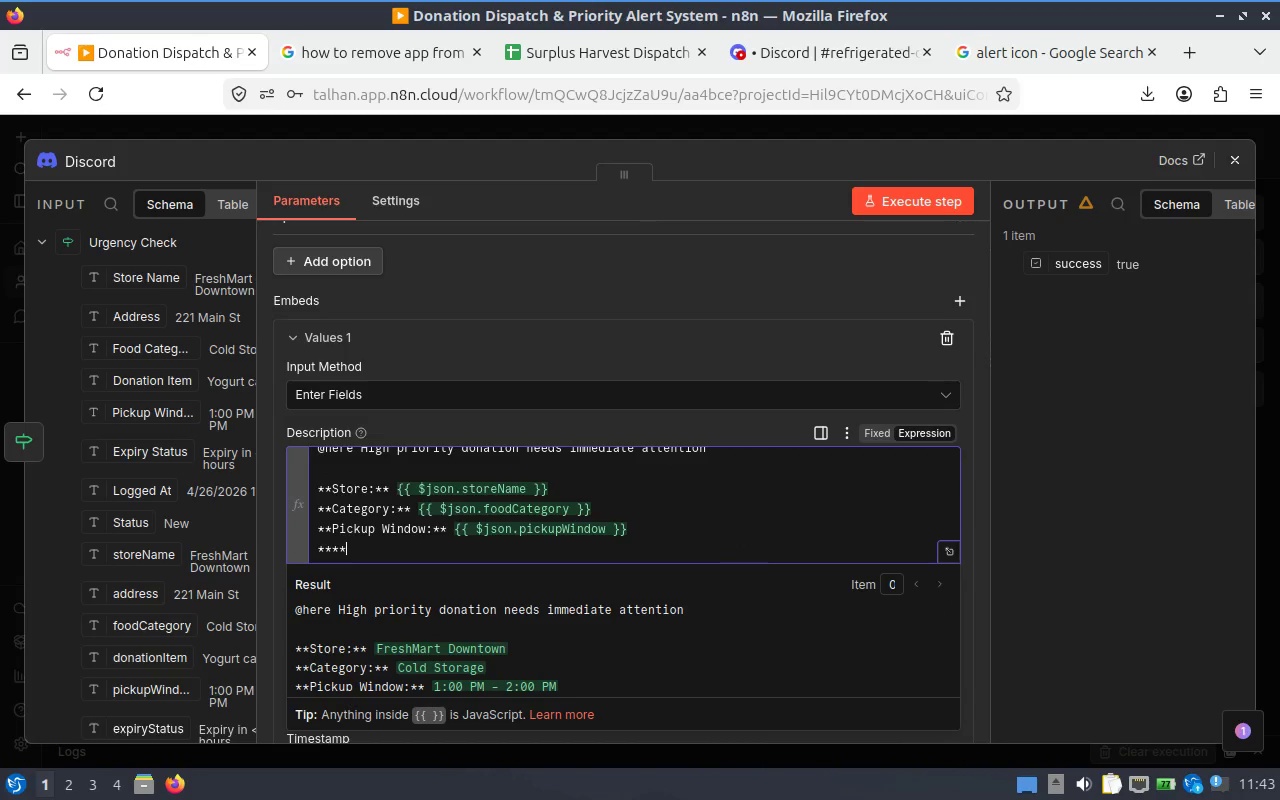 
key(ArrowLeft)
 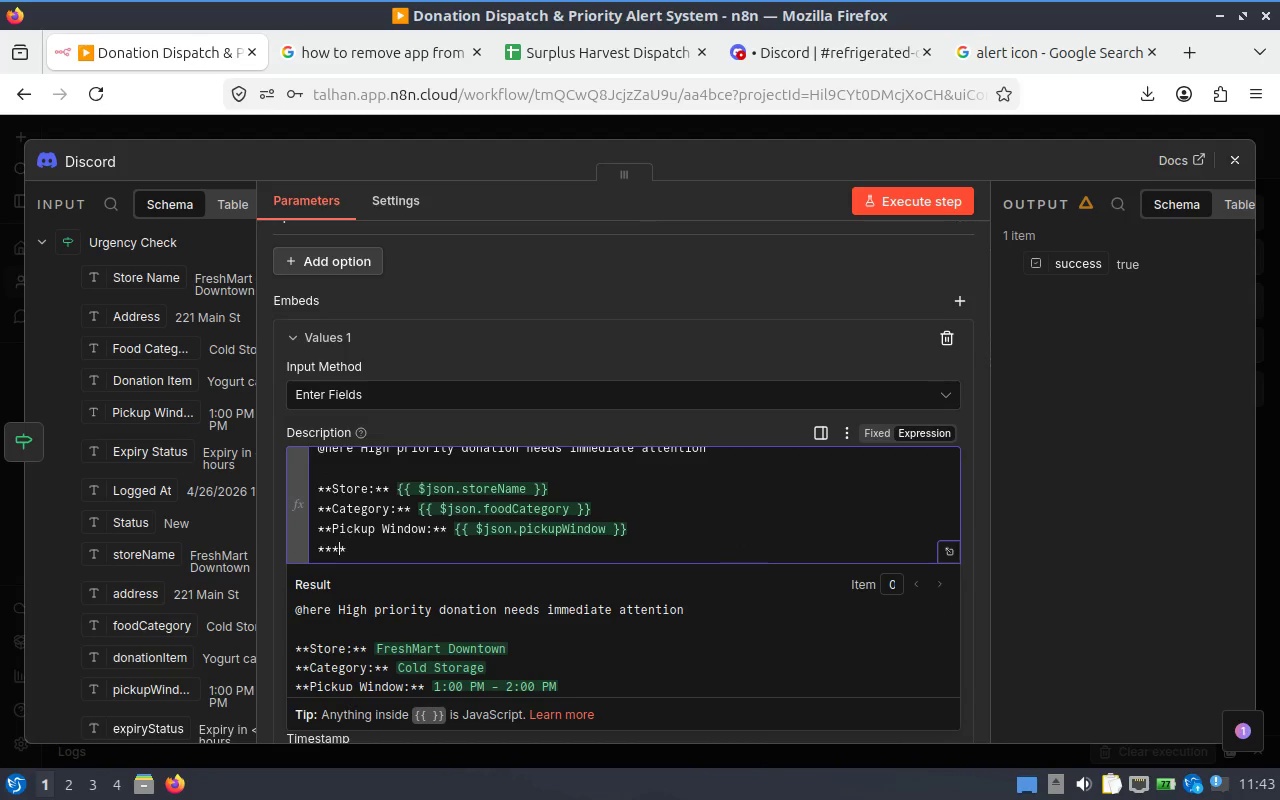 
key(ArrowLeft)
 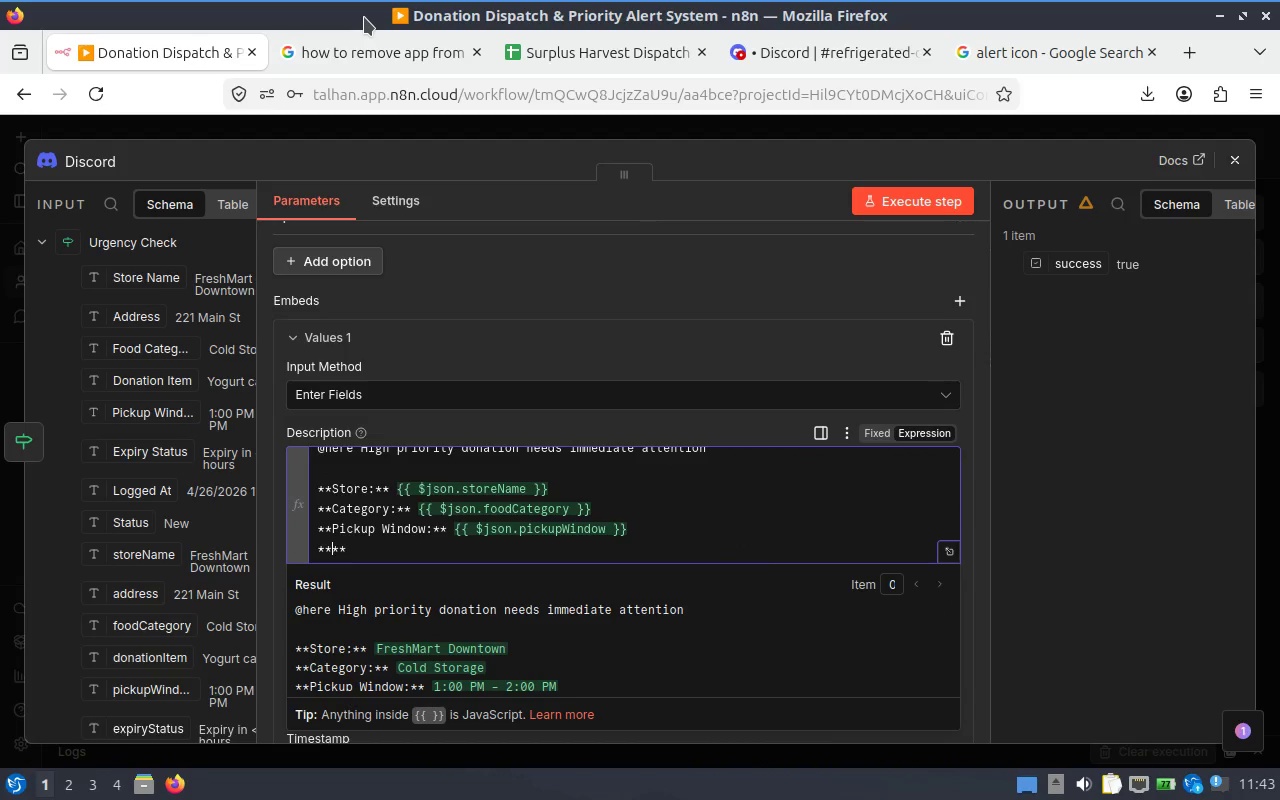 
type(Address)
 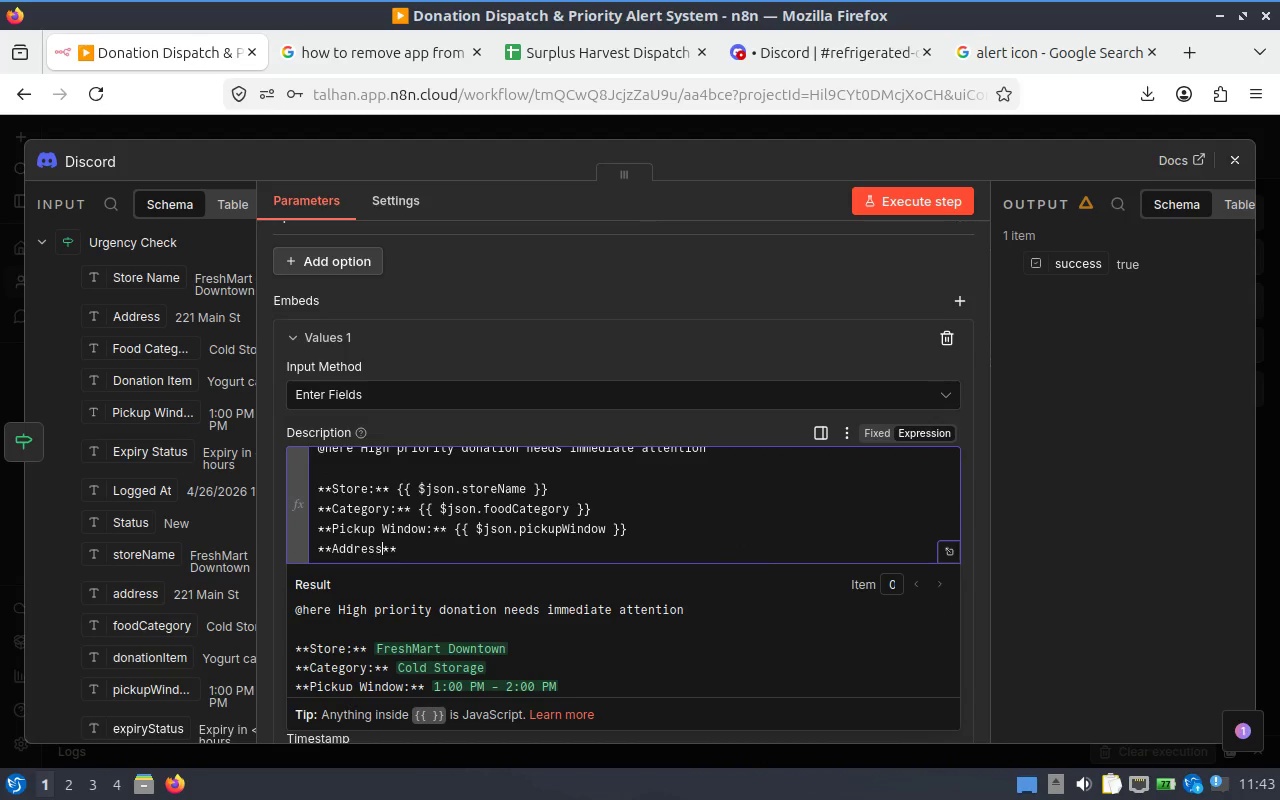 
hold_key(key=ShiftLeft, duration=0.8)
 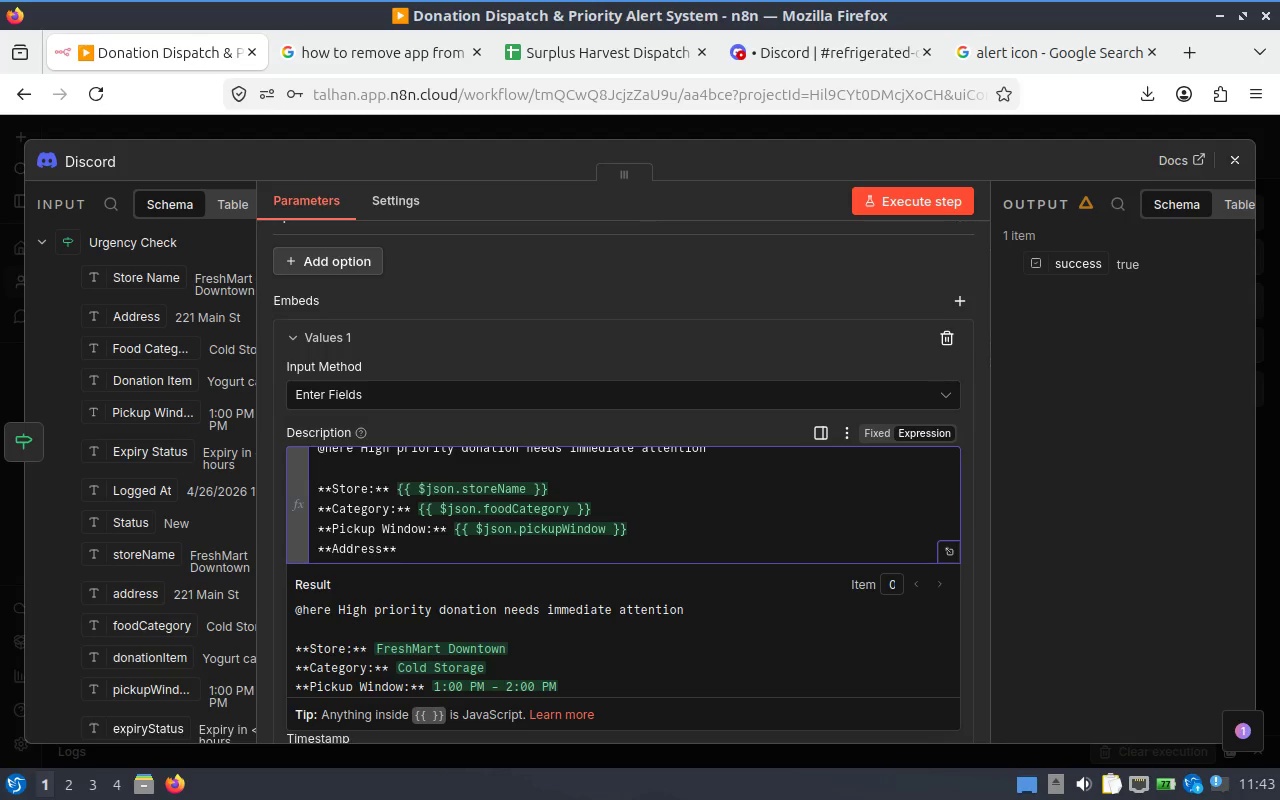 
key(Shift+Semicolon)
 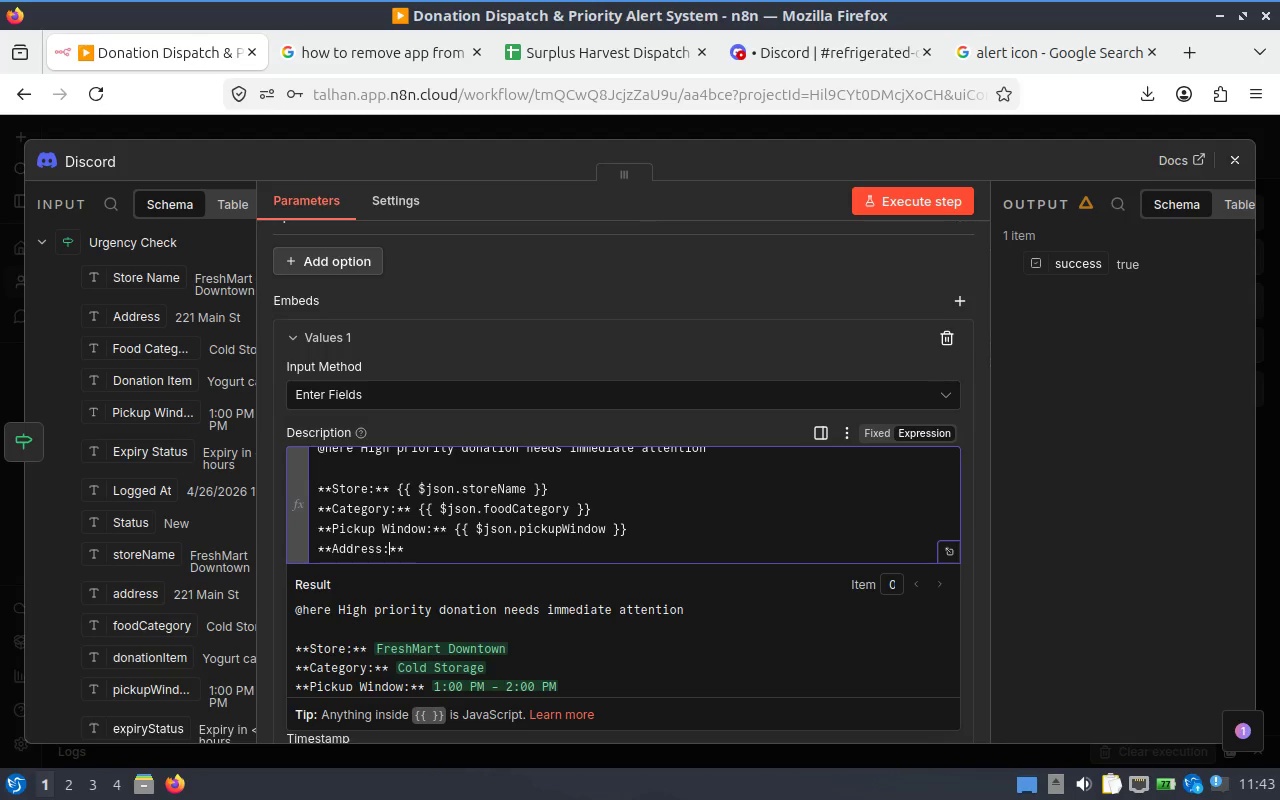 
key(ArrowRight)
 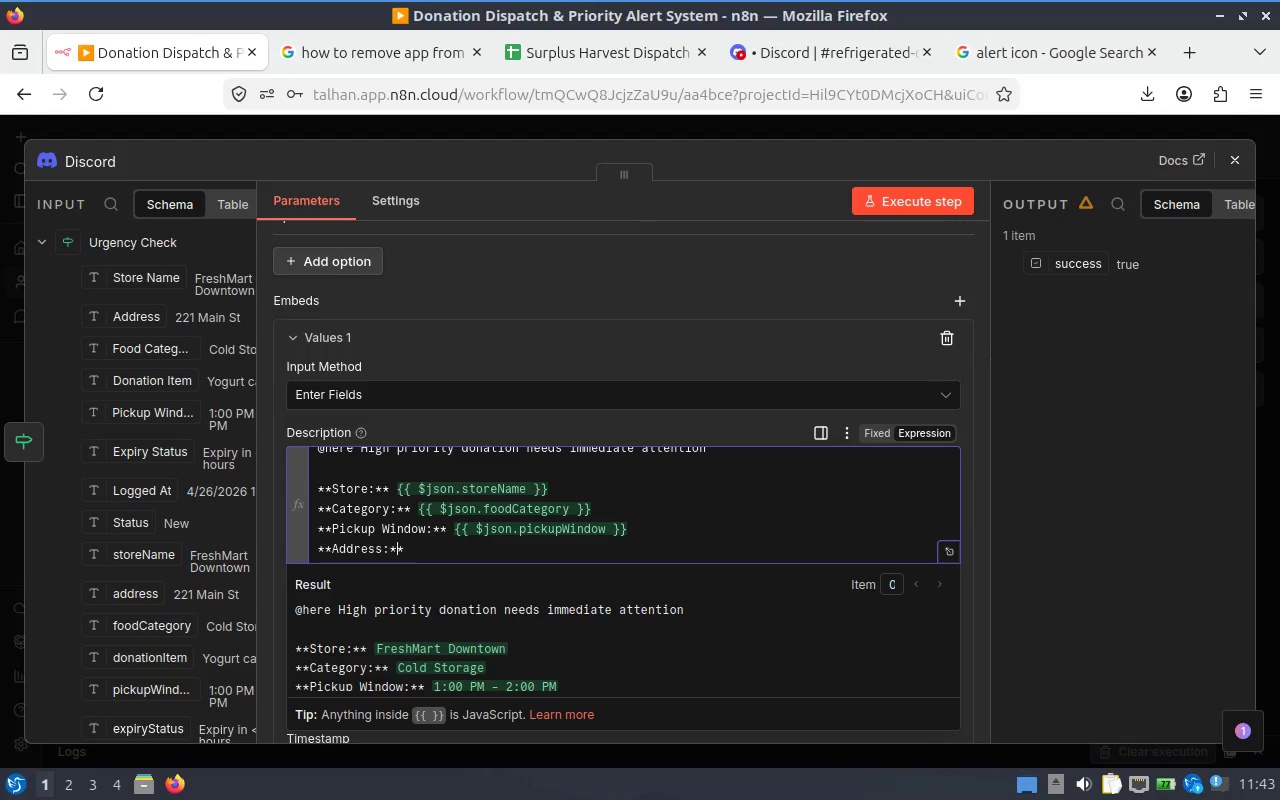 
key(ArrowRight)
 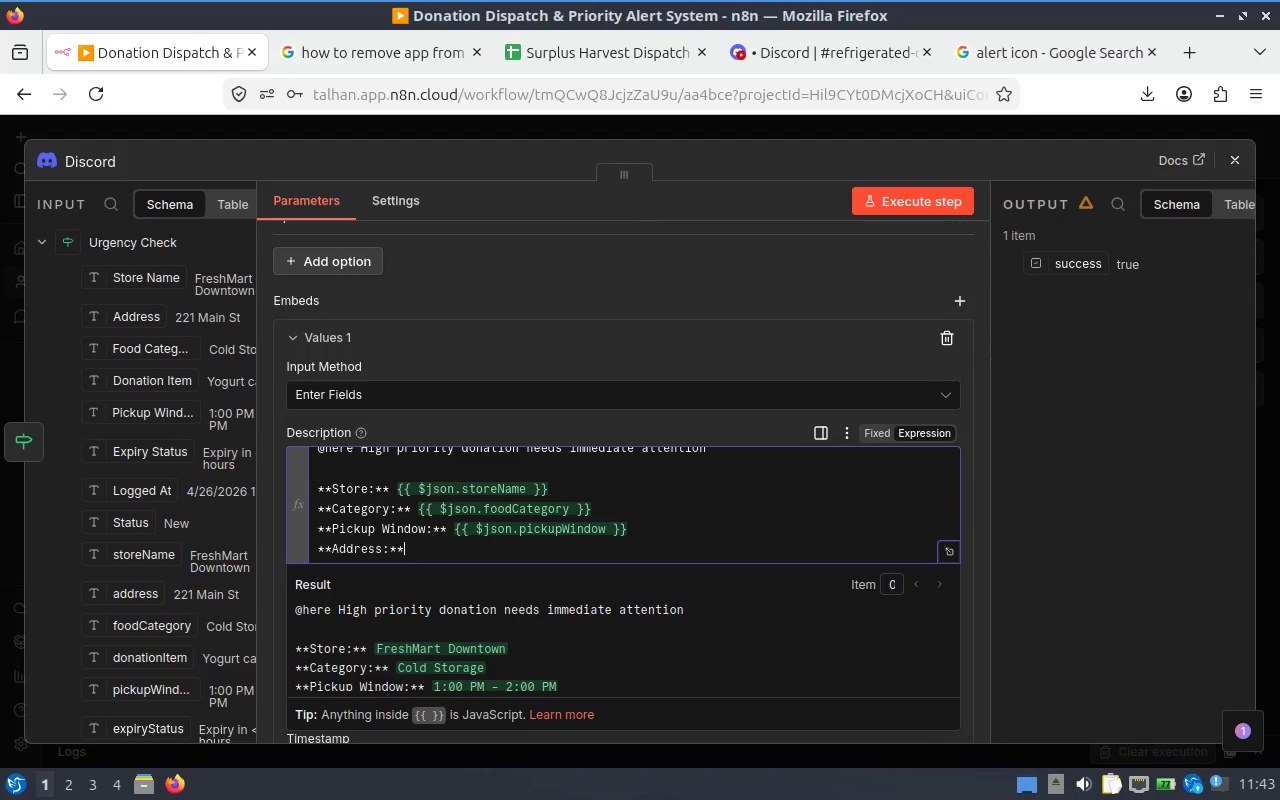 
key(Space)
 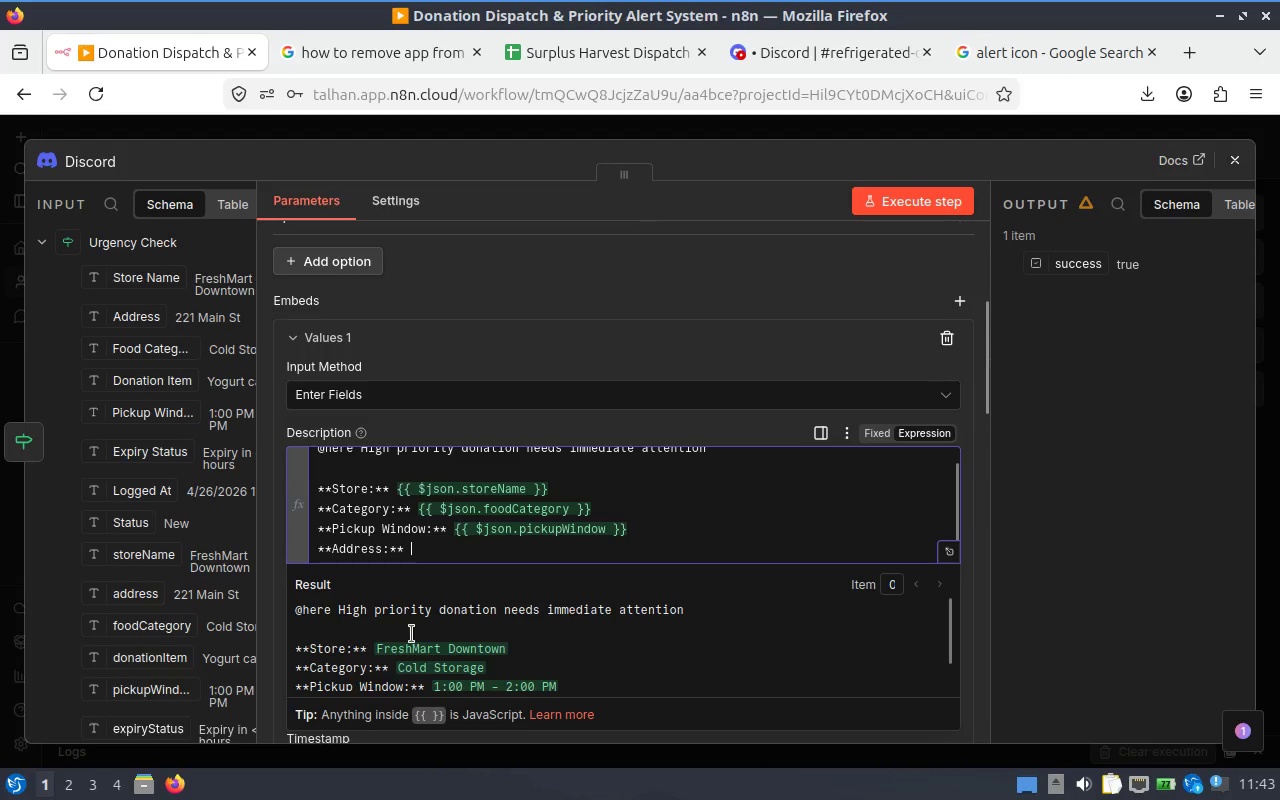 
scroll: coordinate [113, 624], scroll_direction: down, amount: 1.0
 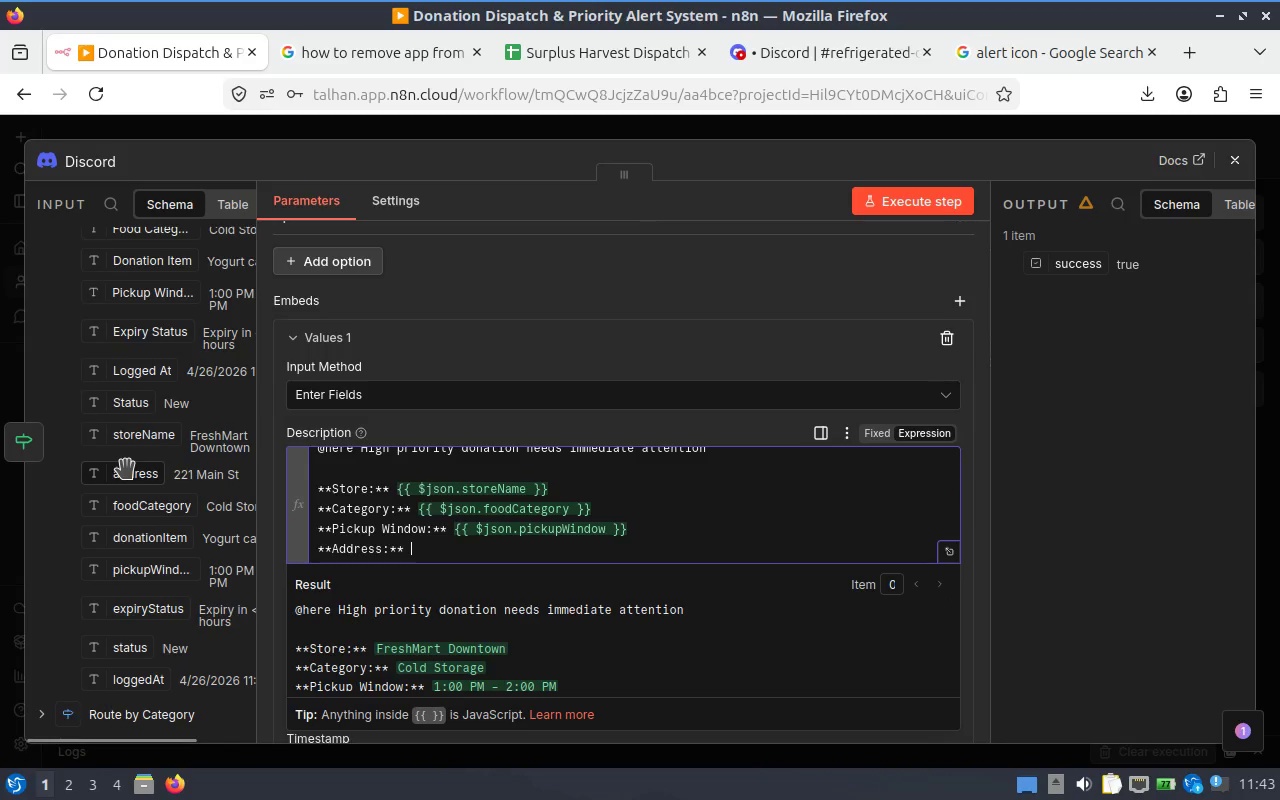 
left_click_drag(start_coordinate=[141, 479], to_coordinate=[557, 553])
 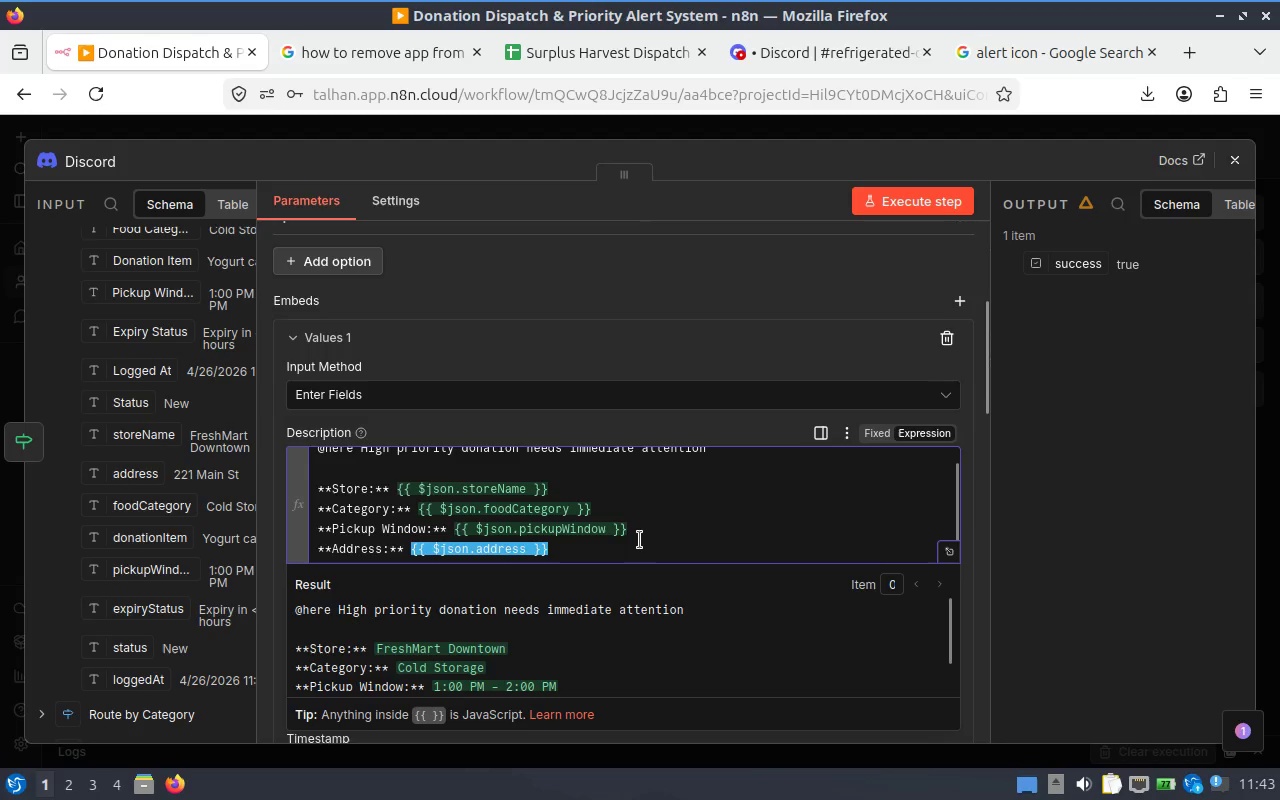 
left_click([639, 540])
 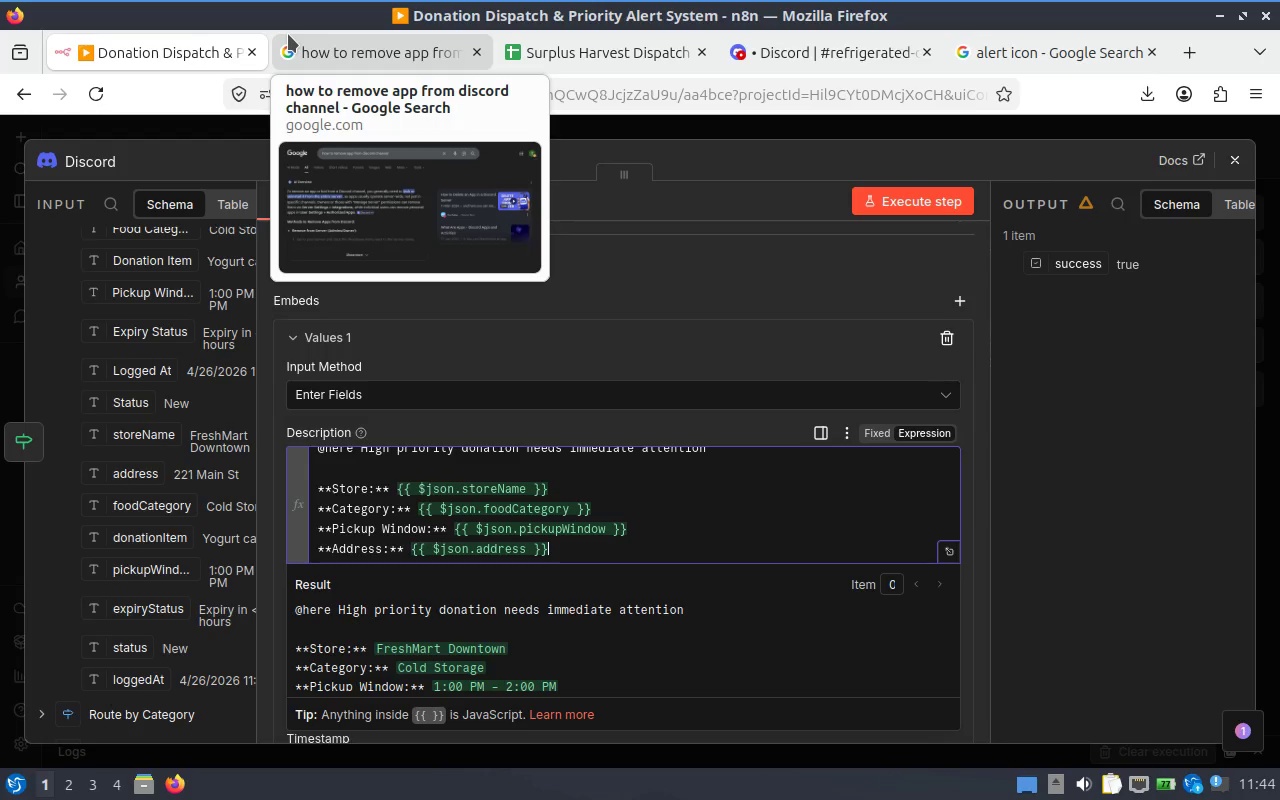 
wait(18.71)
 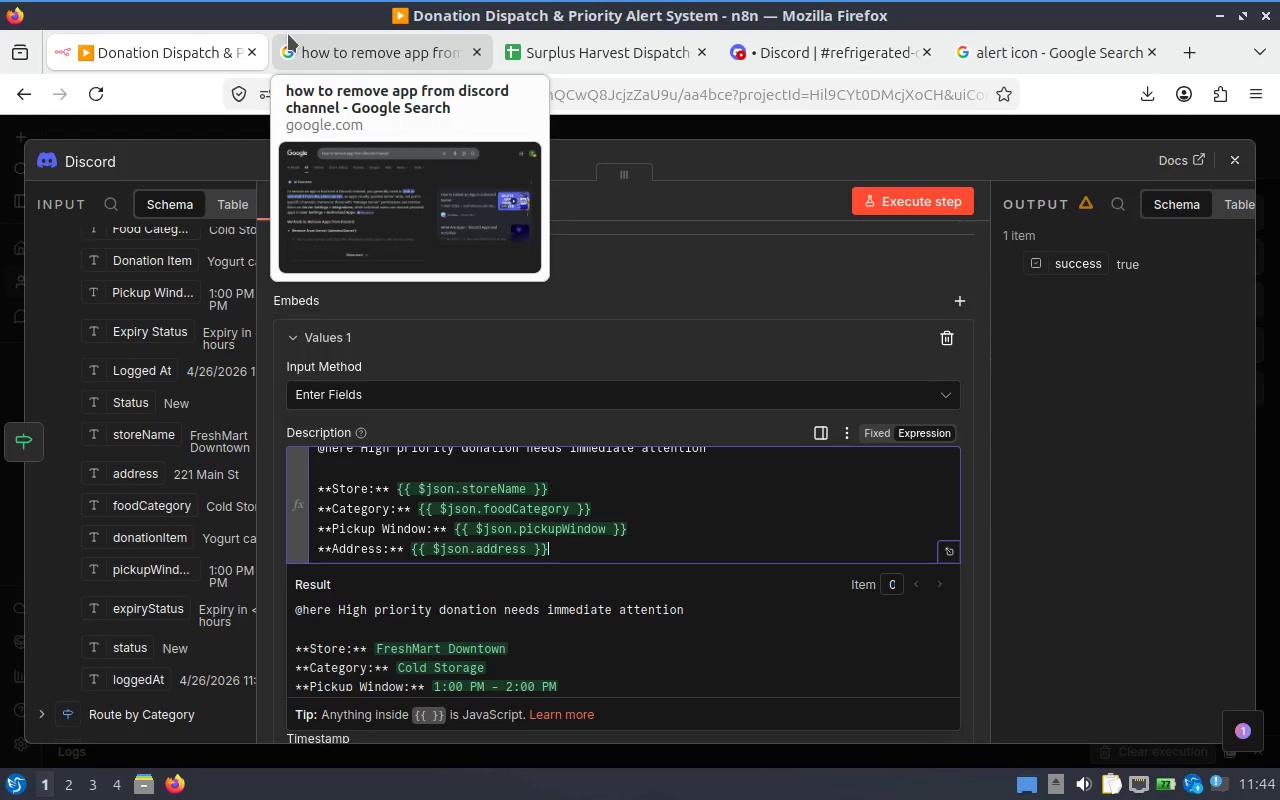 
left_click([785, 52])
 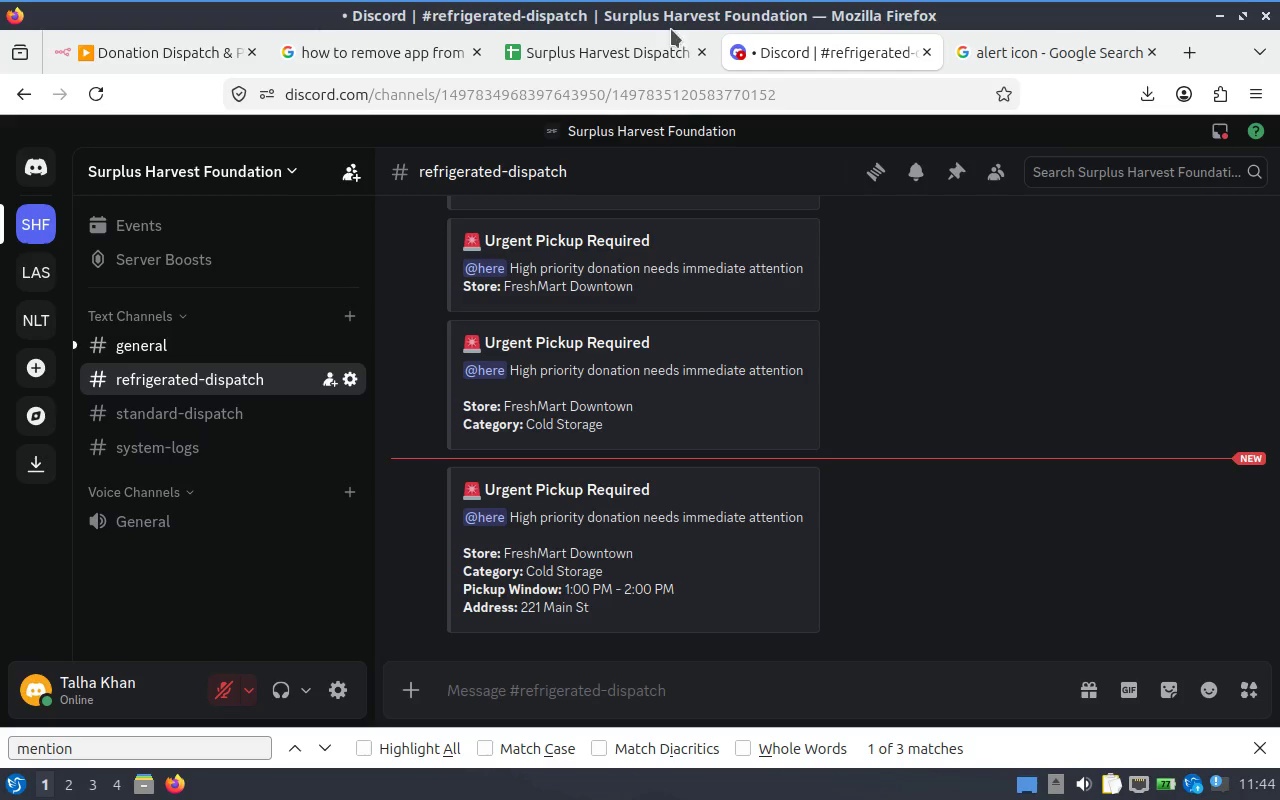 
wait(31.85)
 